 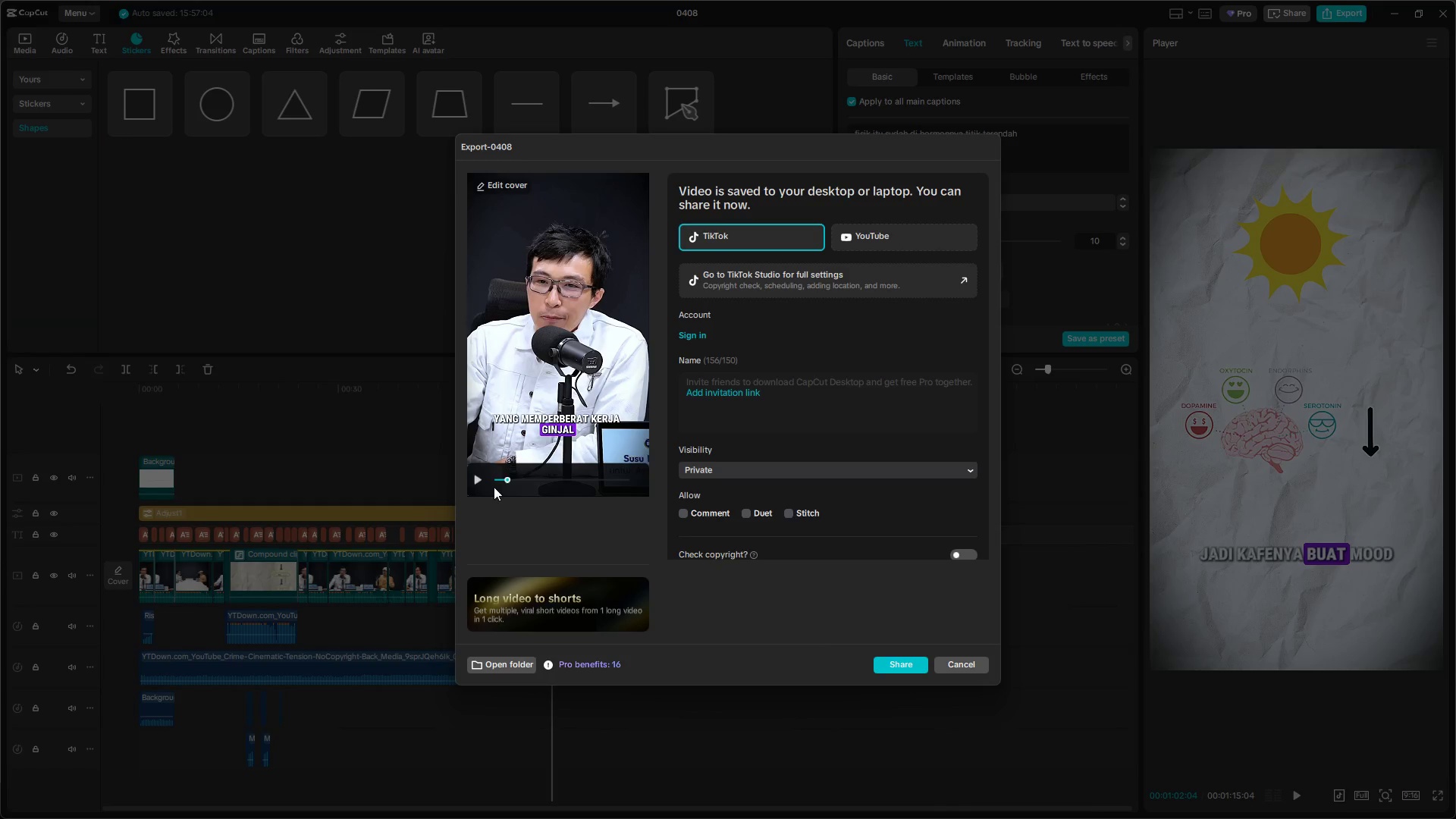 
left_click_drag(start_coordinate=[501, 479], to_coordinate=[485, 479])
 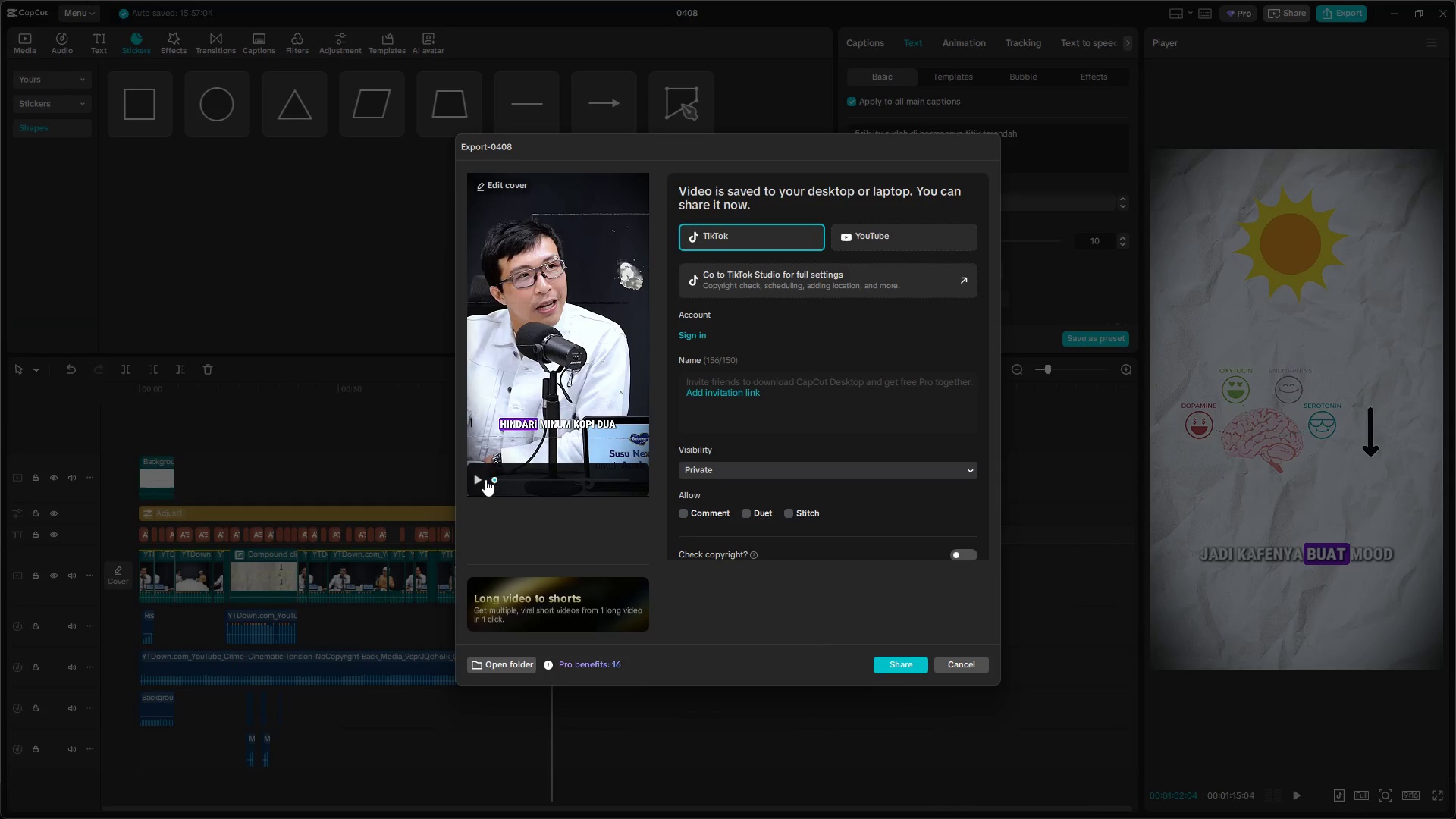 
key(Space)
 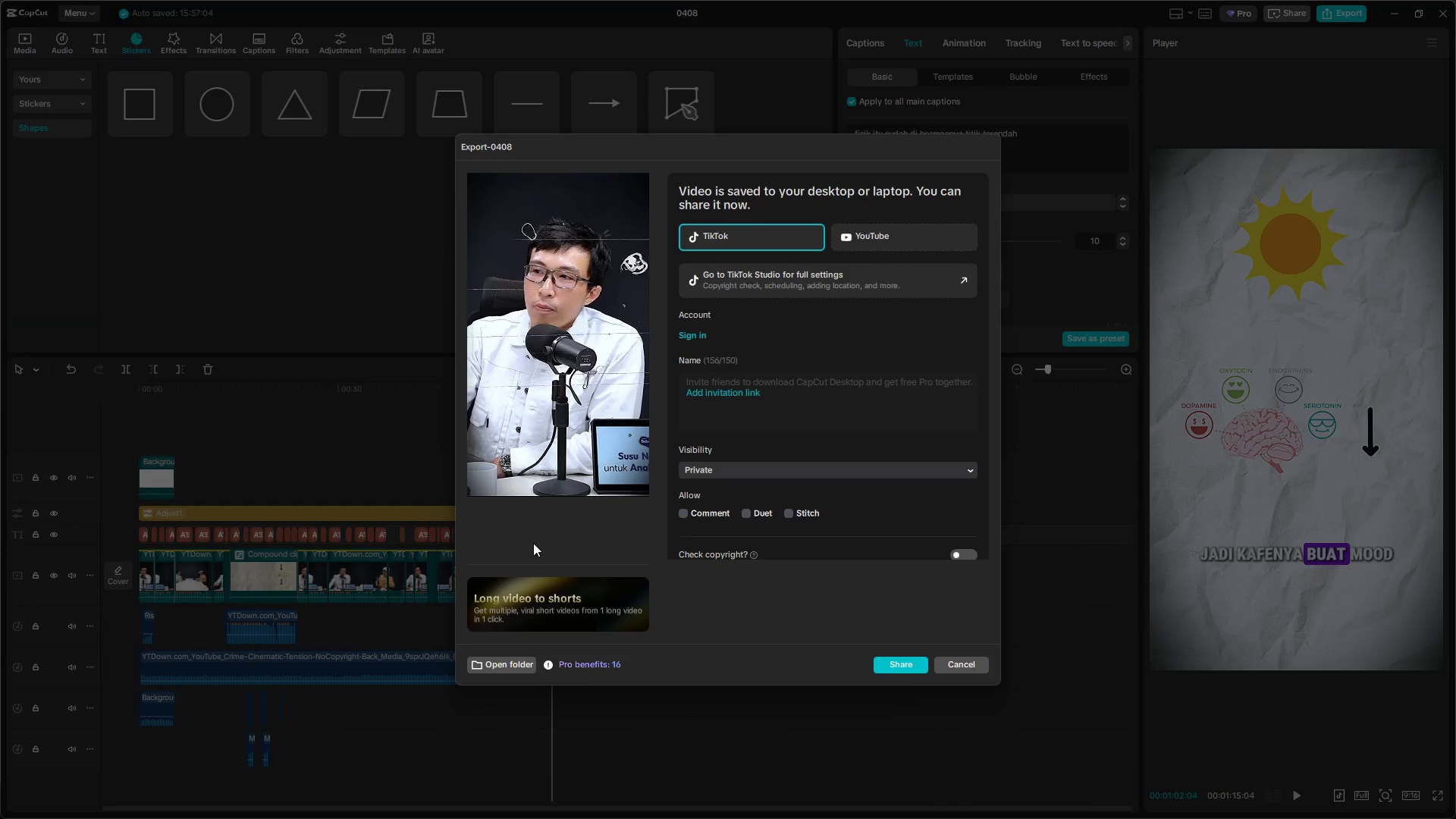 
key(Space)
 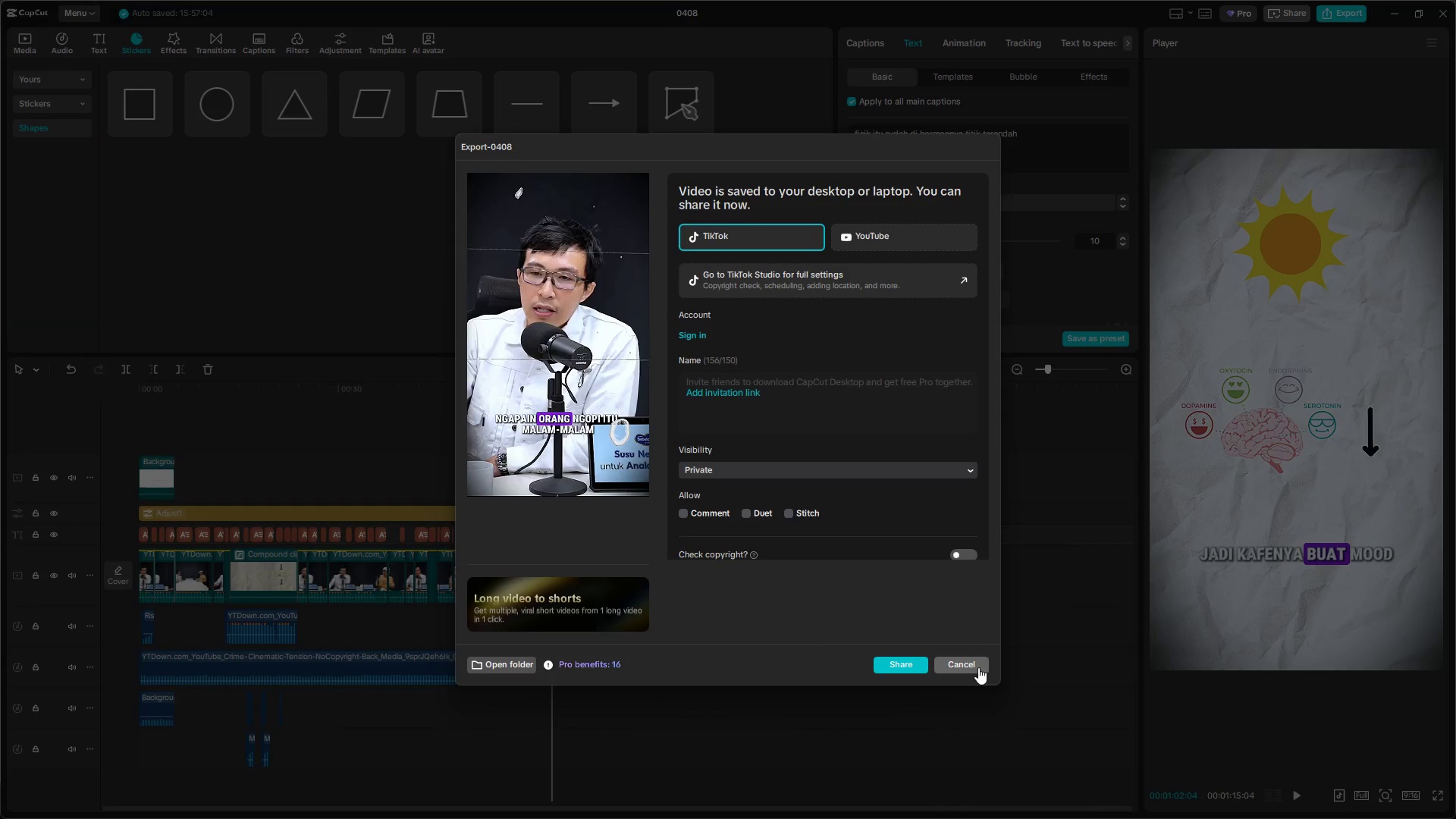 
left_click([965, 664])
 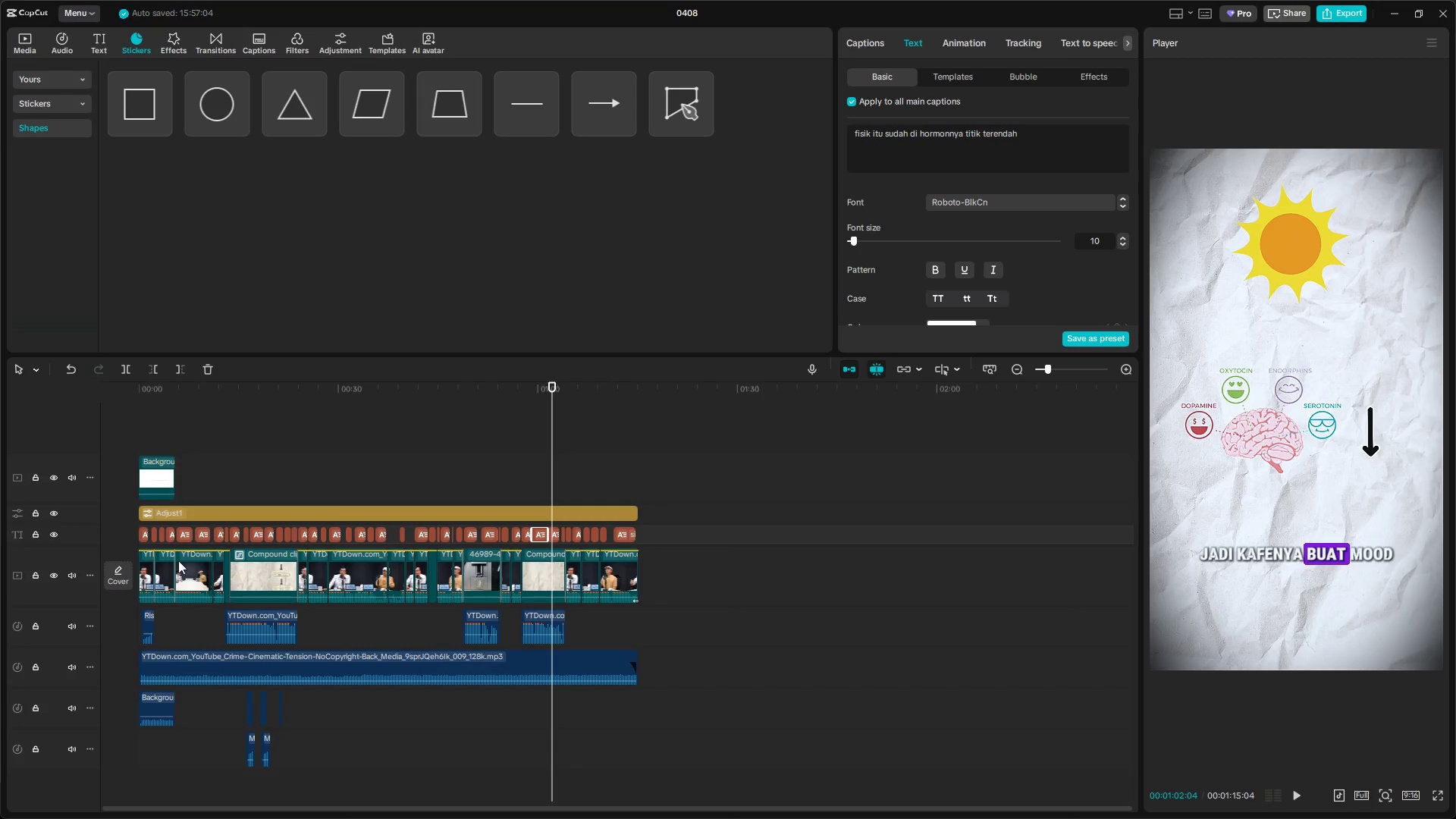 
left_click([145, 429])
 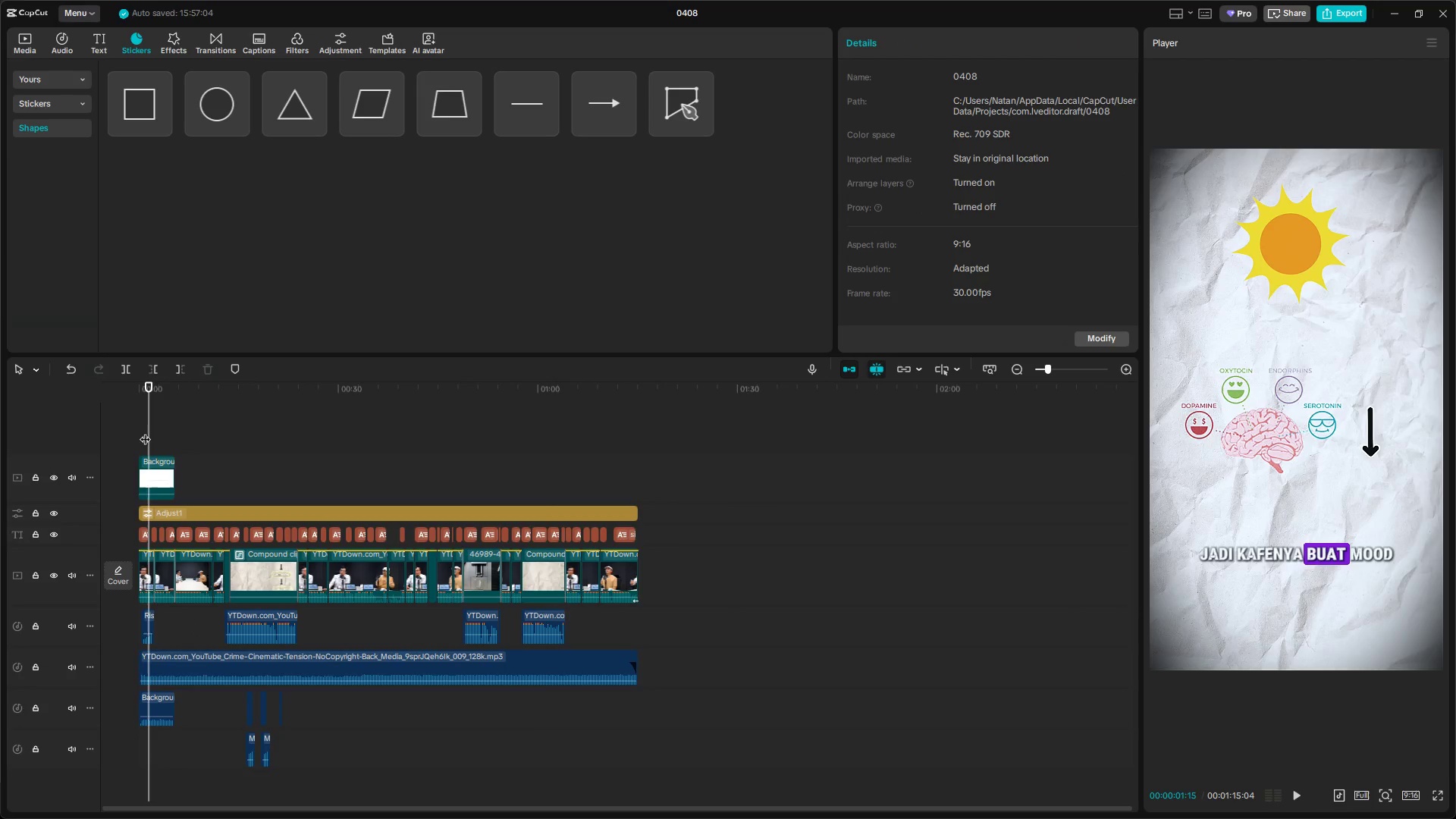 
hold_key(key=ControlLeft, duration=1.42)
scroll: coordinate [232, 701], scroll_direction: up, amount: 20.0
 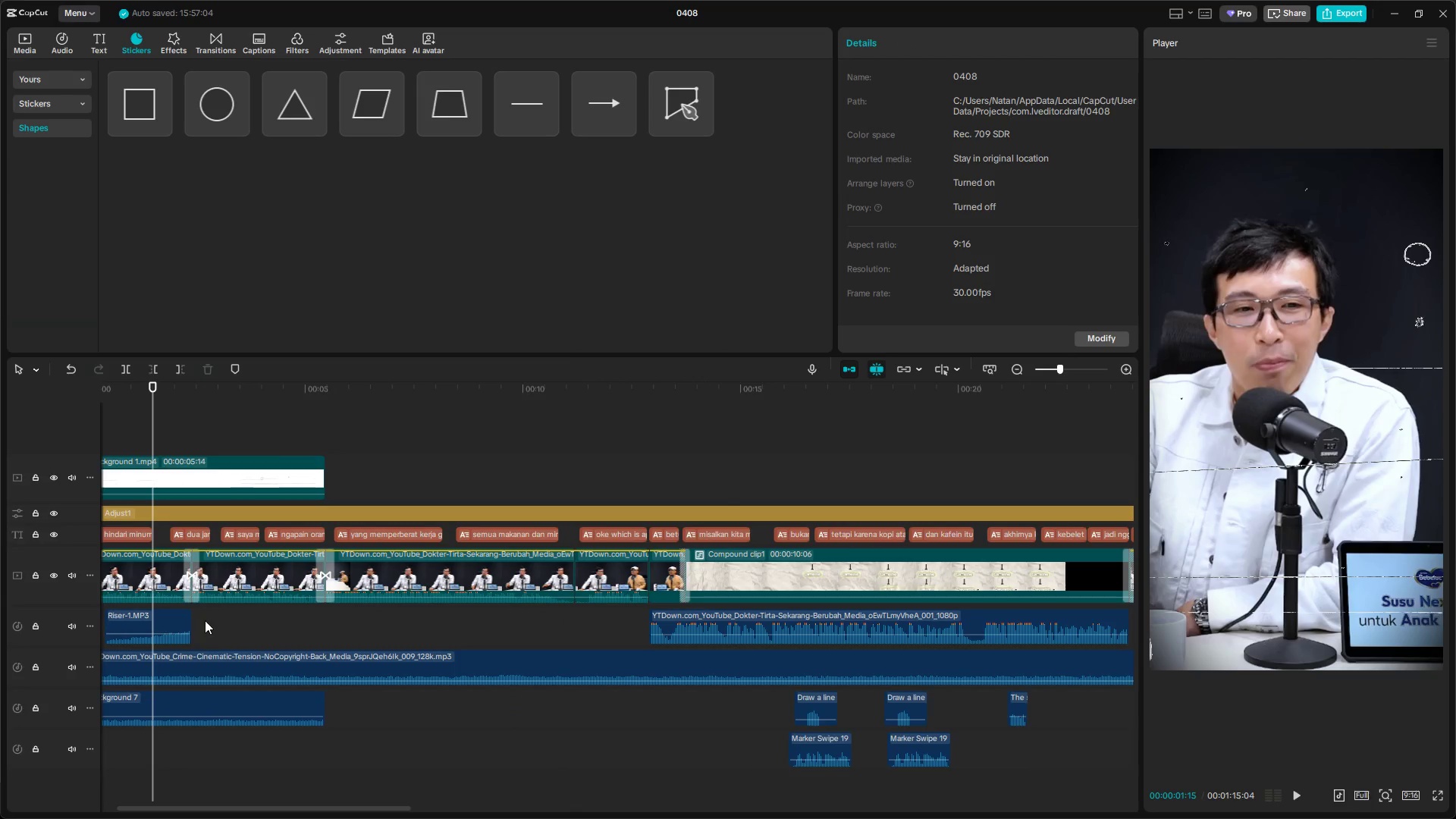 
left_click([209, 619])
 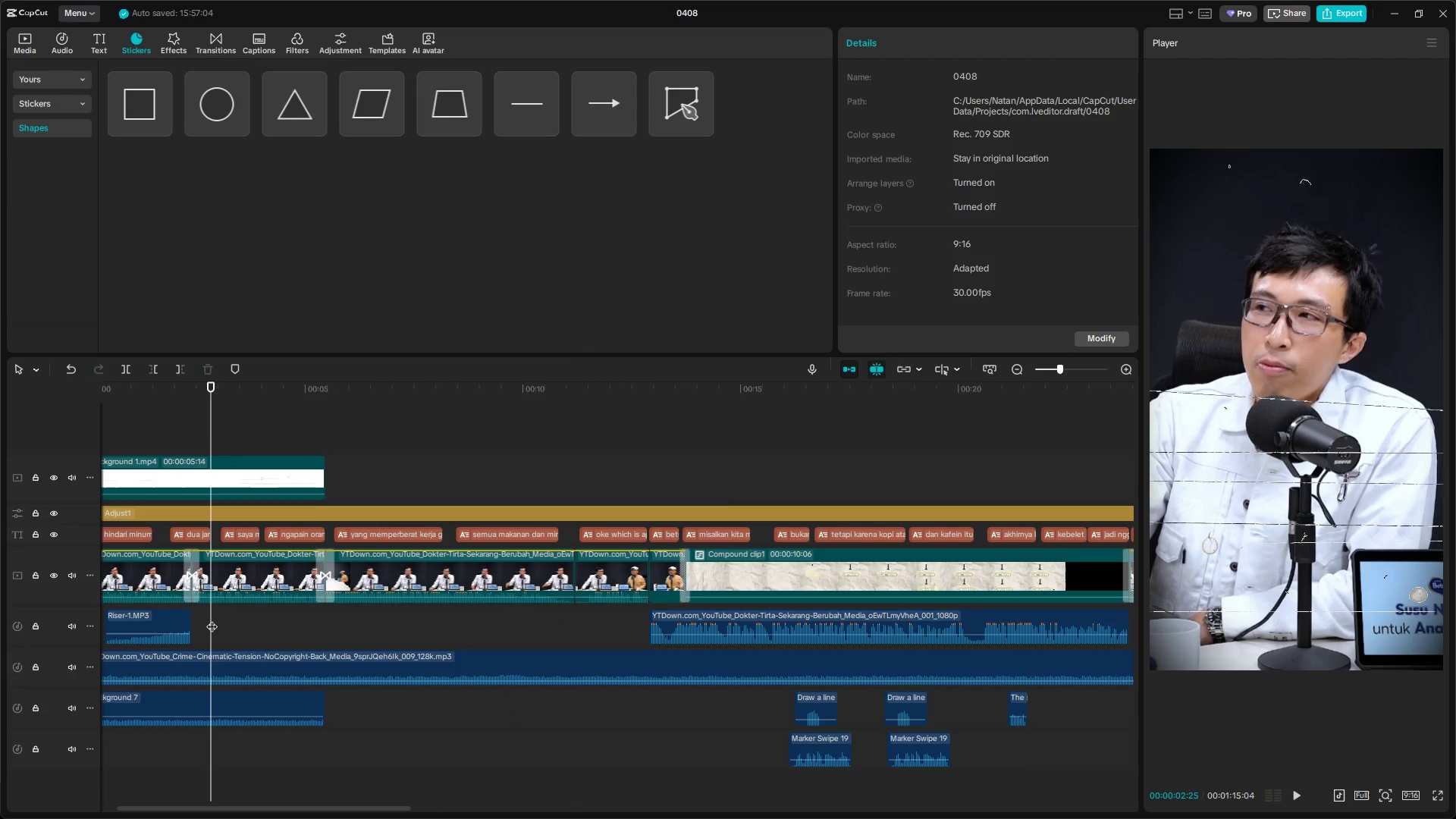 
left_click_drag(start_coordinate=[211, 619], to_coordinate=[38, 609])
 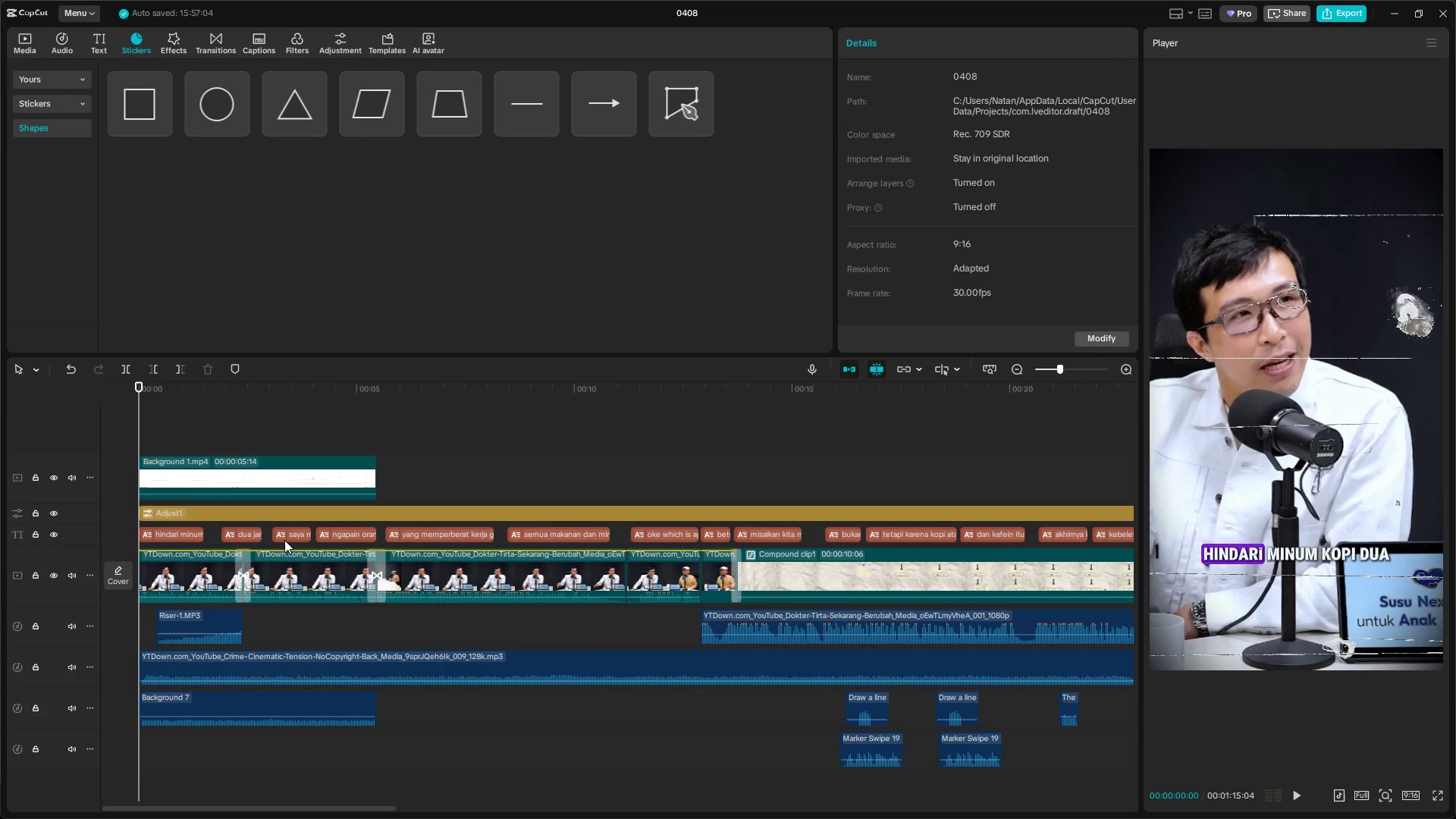 
left_click_drag(start_coordinate=[265, 530], to_coordinate=[361, 536])
 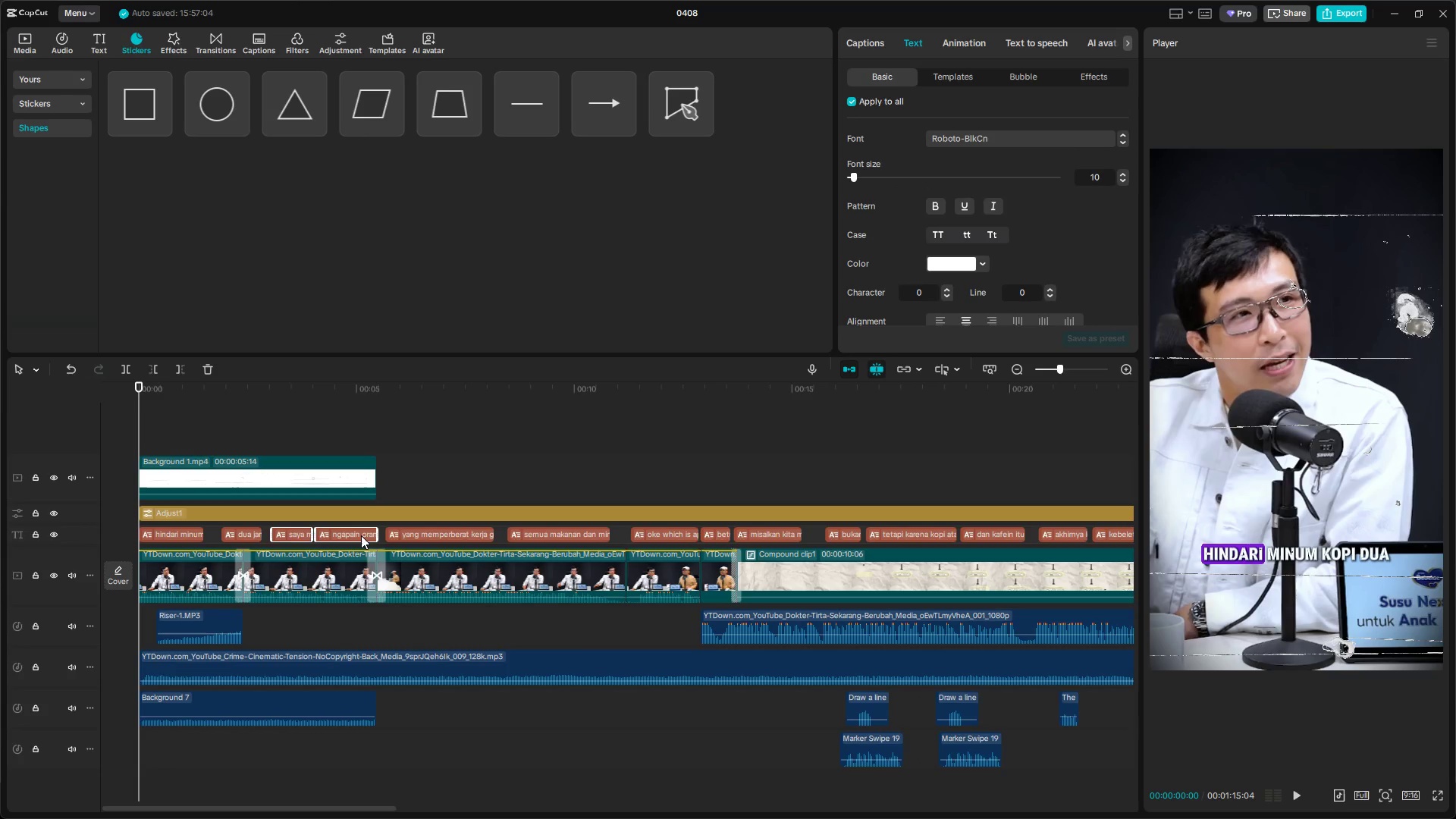 
left_click_drag(start_coordinate=[360, 535], to_coordinate=[128, 538])
 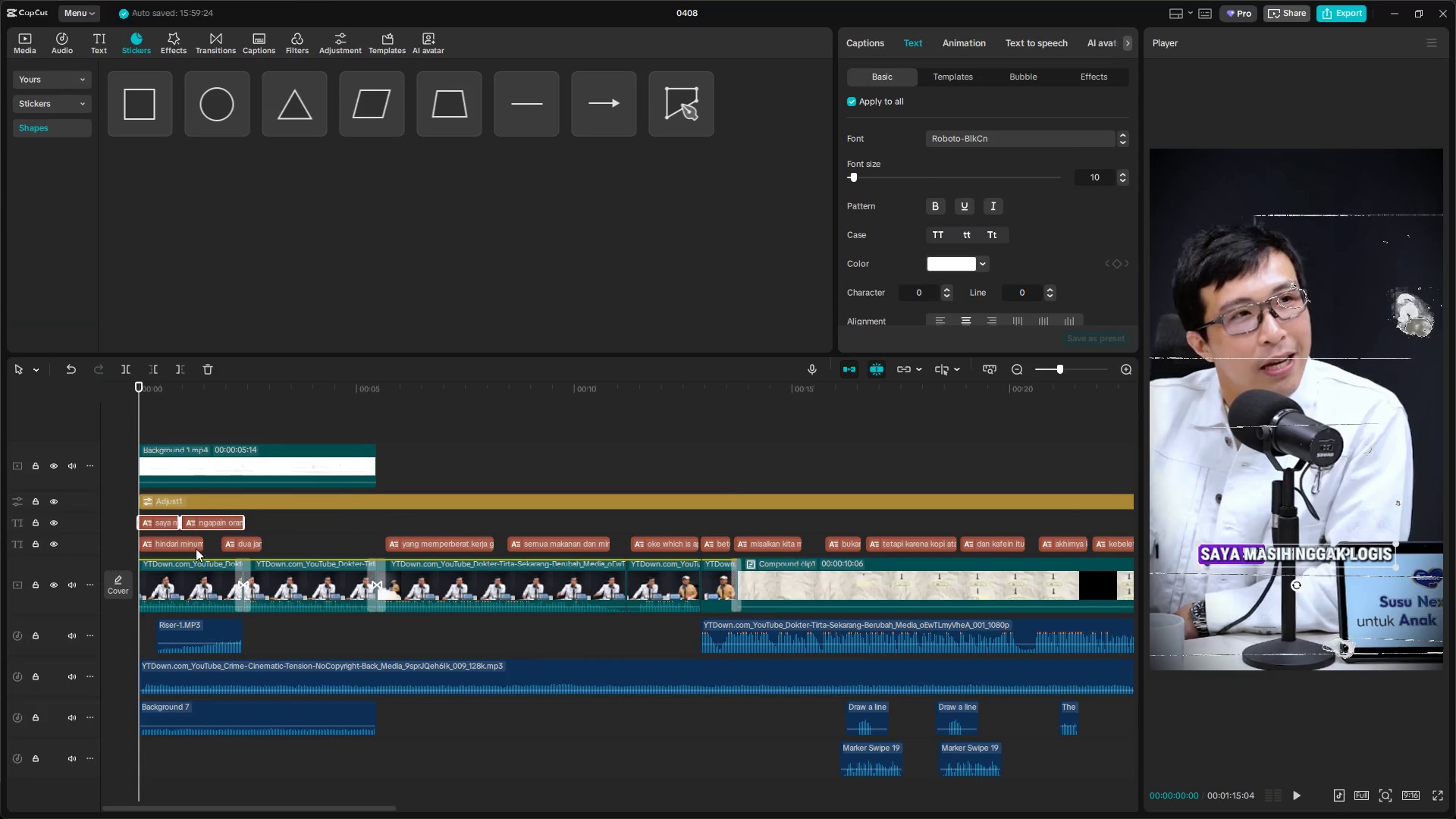 
left_click_drag(start_coordinate=[277, 549], to_coordinate=[161, 541])
 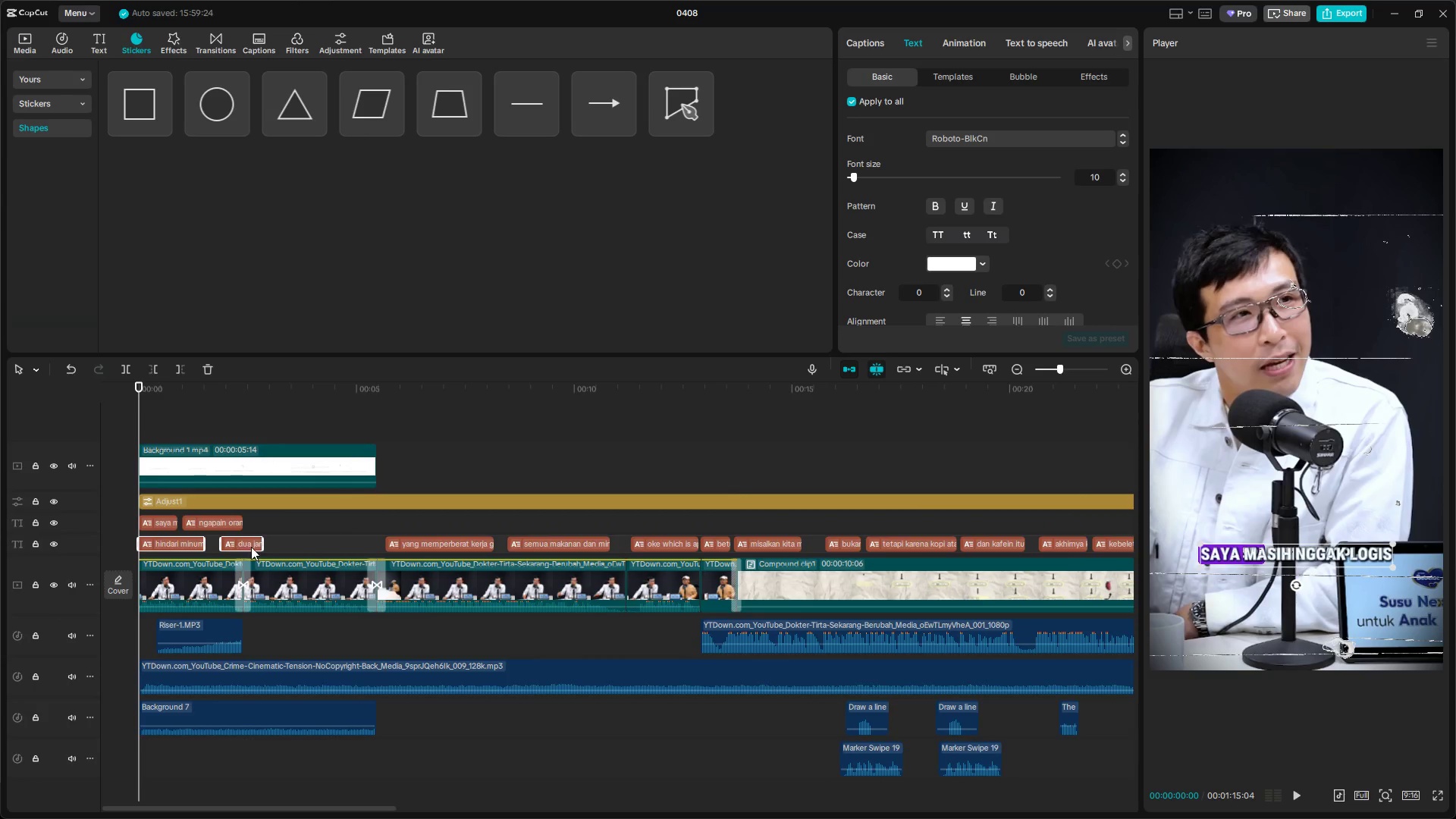 
left_click_drag(start_coordinate=[253, 547], to_coordinate=[369, 552])
 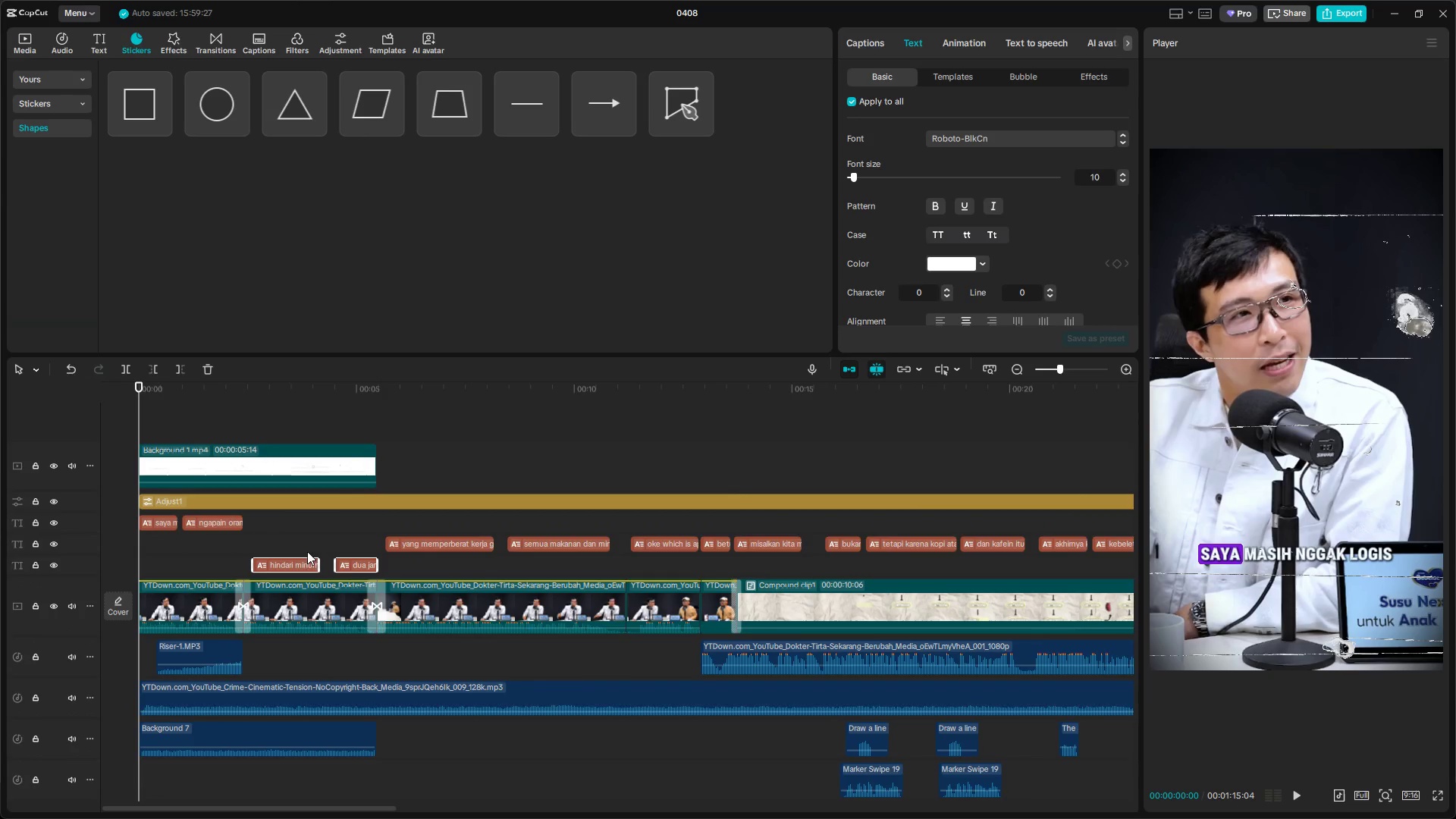 
left_click_drag(start_coordinate=[348, 563], to_coordinate=[348, 549])
 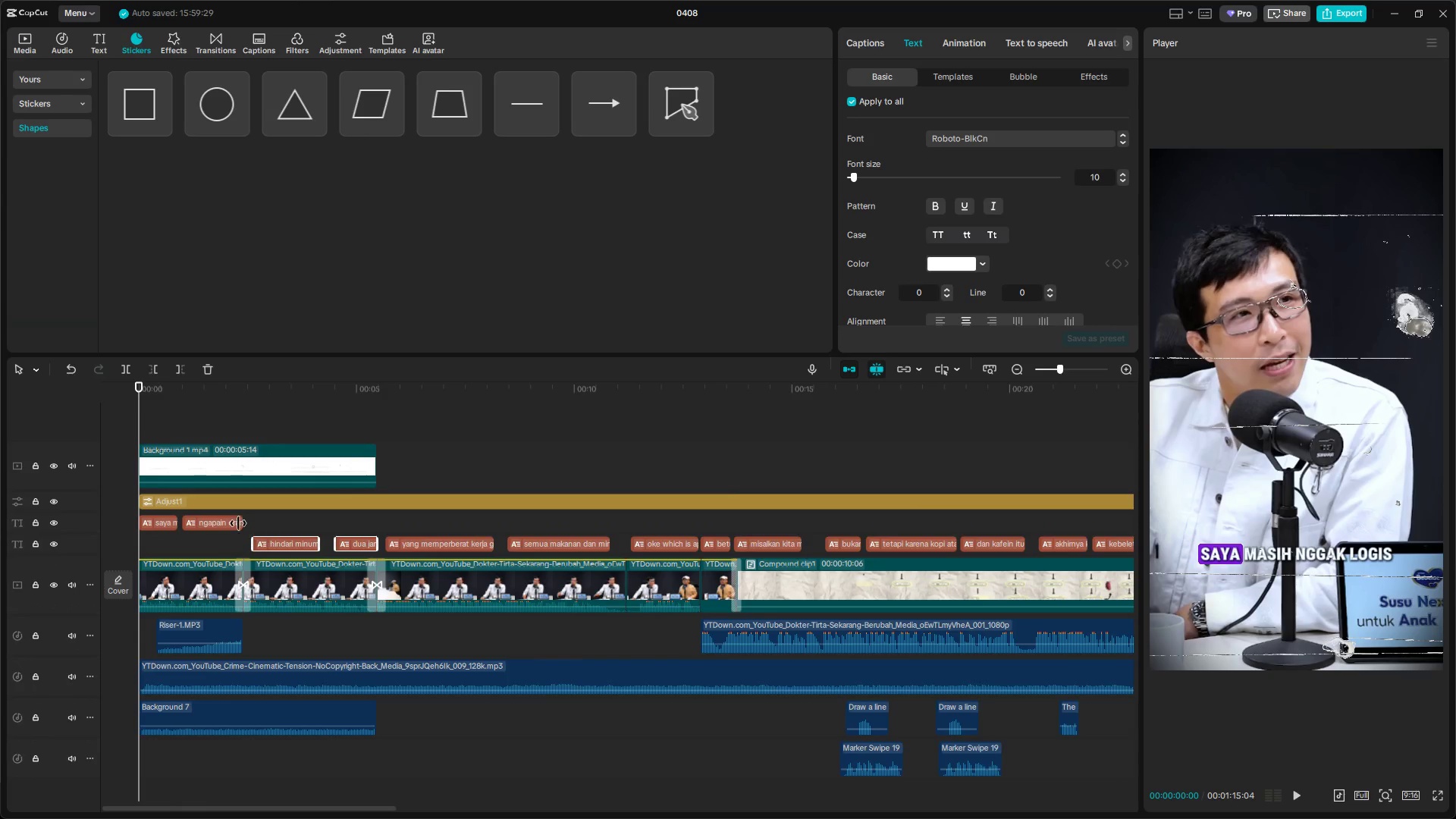 
left_click_drag(start_coordinate=[256, 525], to_coordinate=[150, 519])
 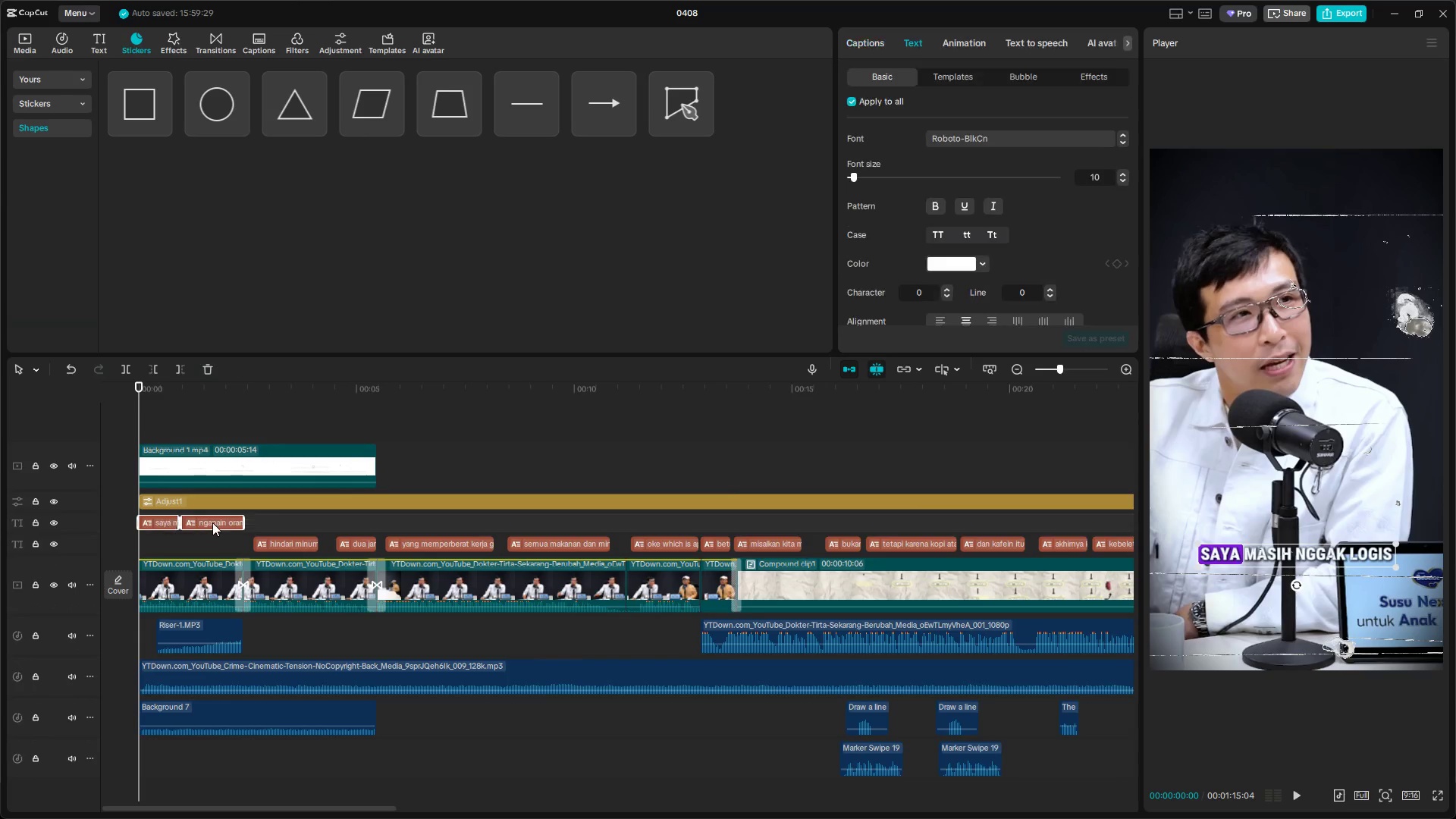 
left_click_drag(start_coordinate=[212, 522], to_coordinate=[211, 543])
 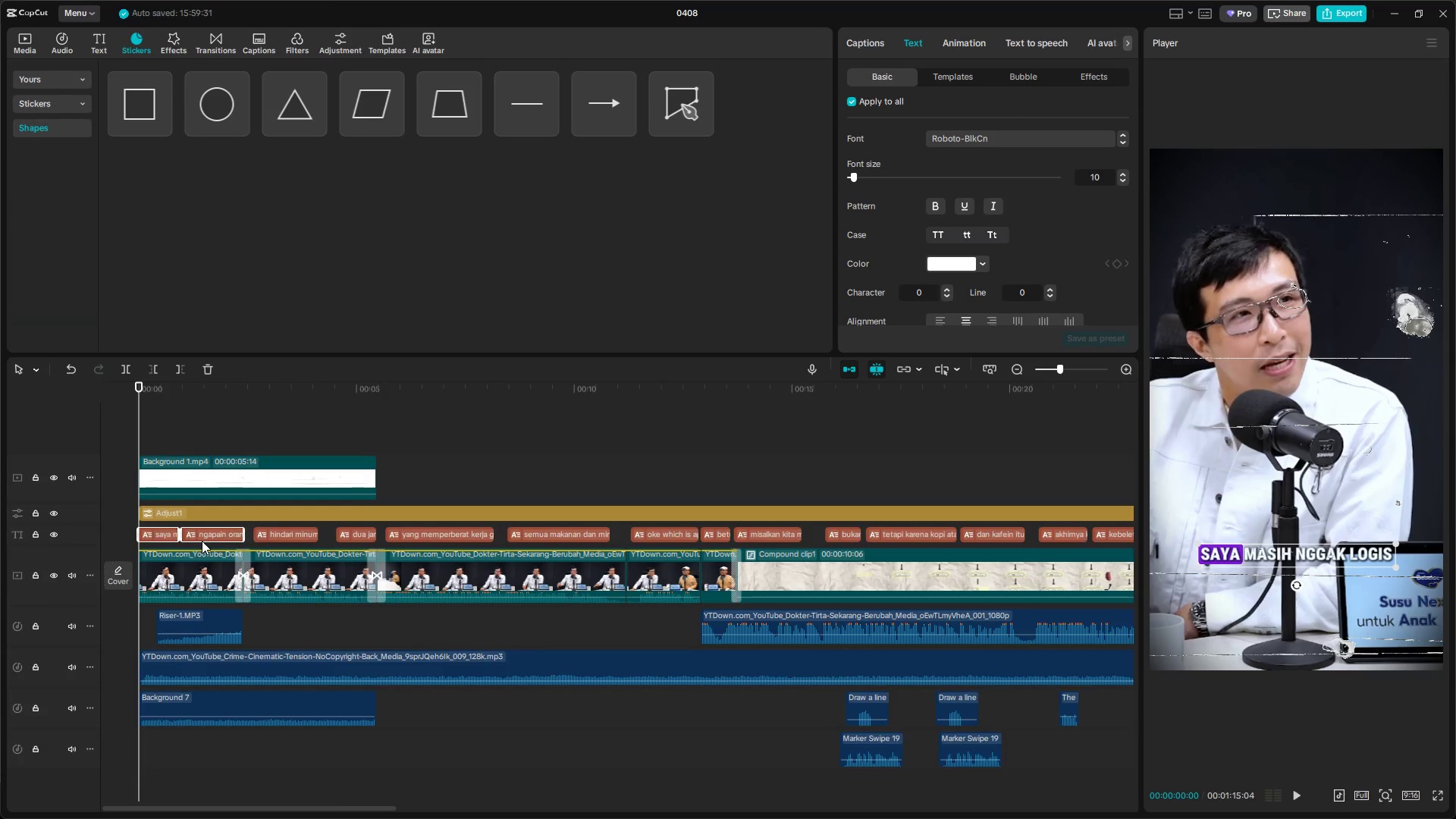 
key(Space)
 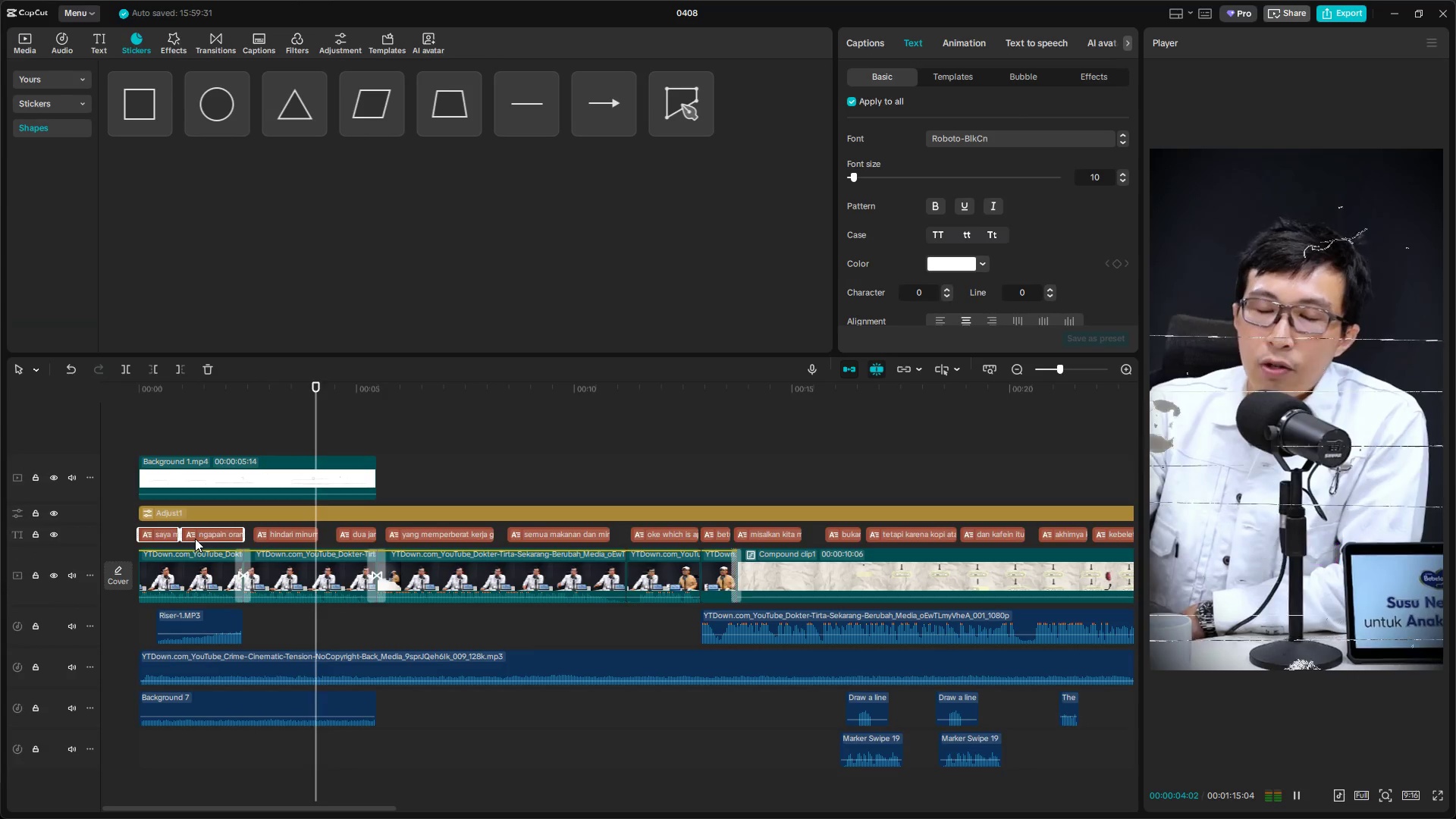 
wait(5.69)
 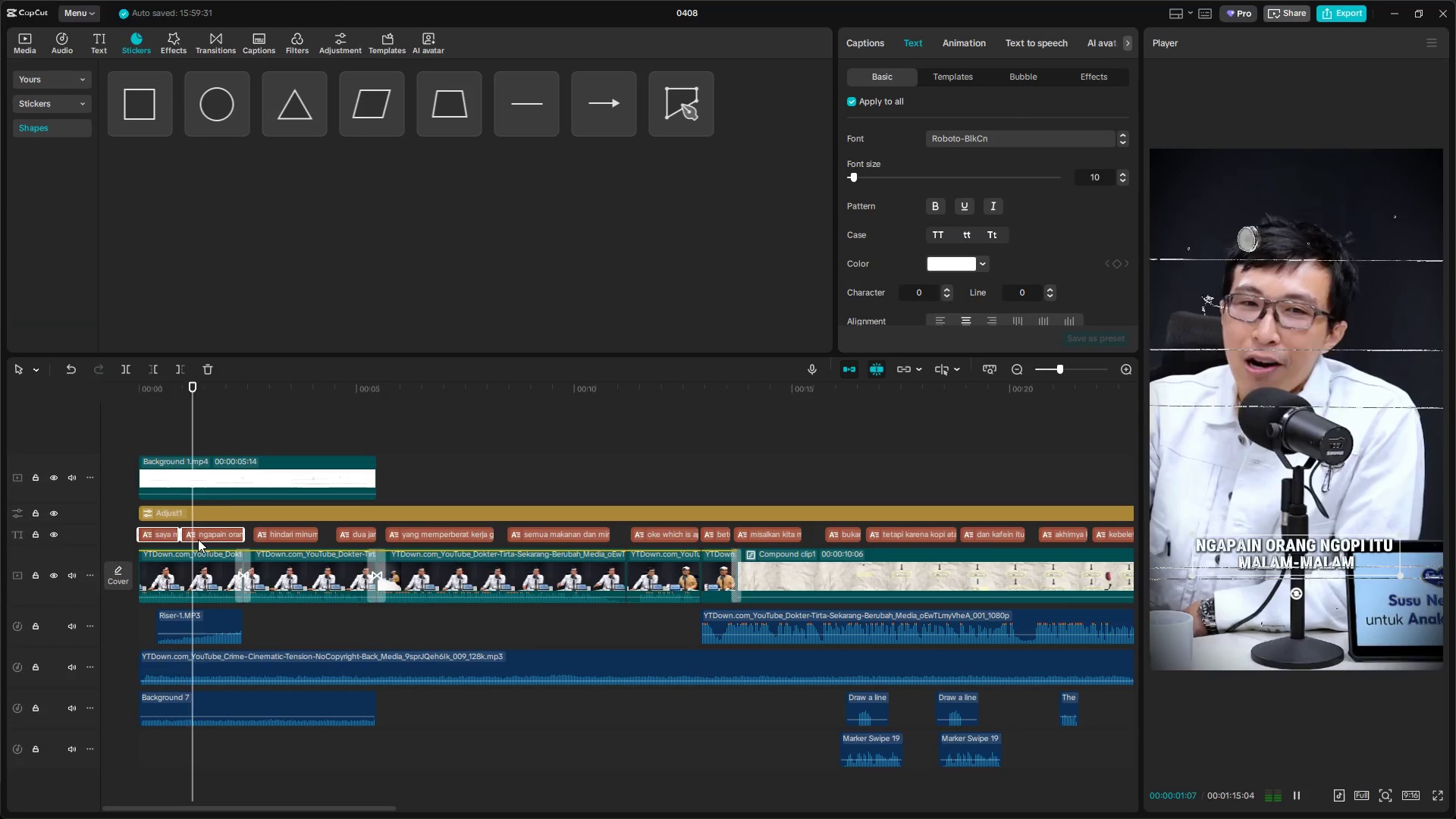 
key(Space)
 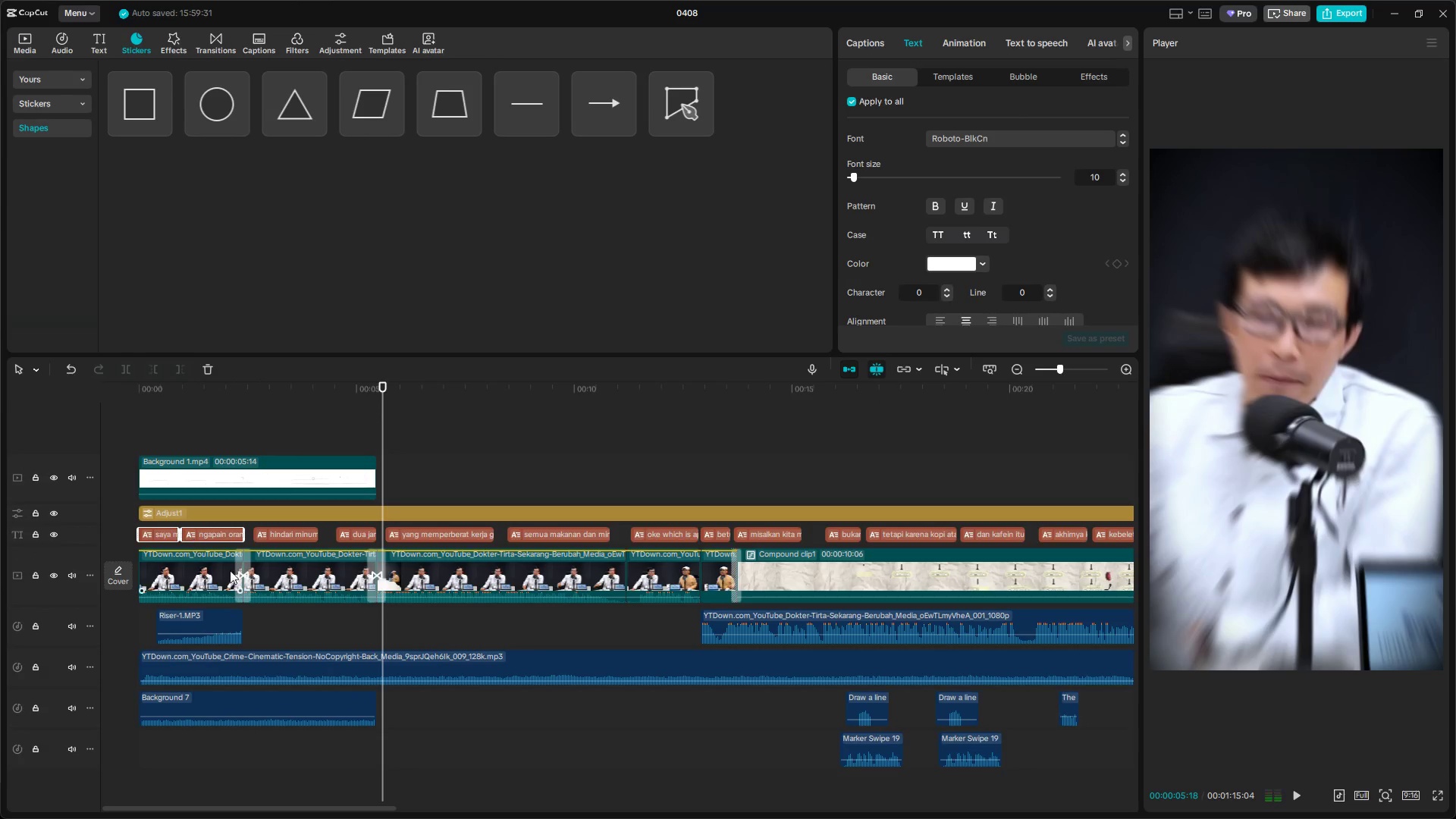 
hold_key(key=ControlLeft, duration=0.78)
 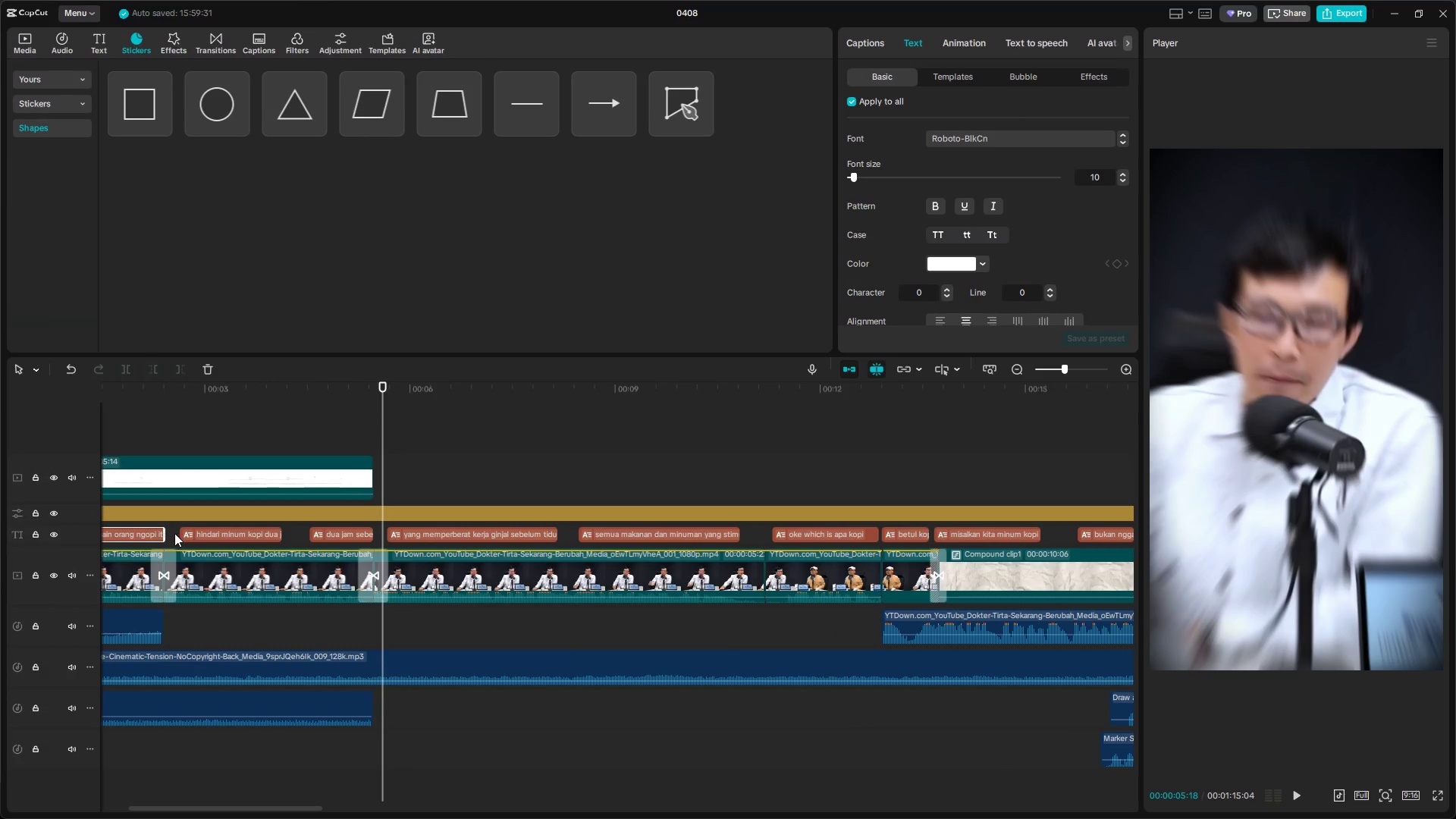 
hold_key(key=ControlLeft, duration=5.55)
 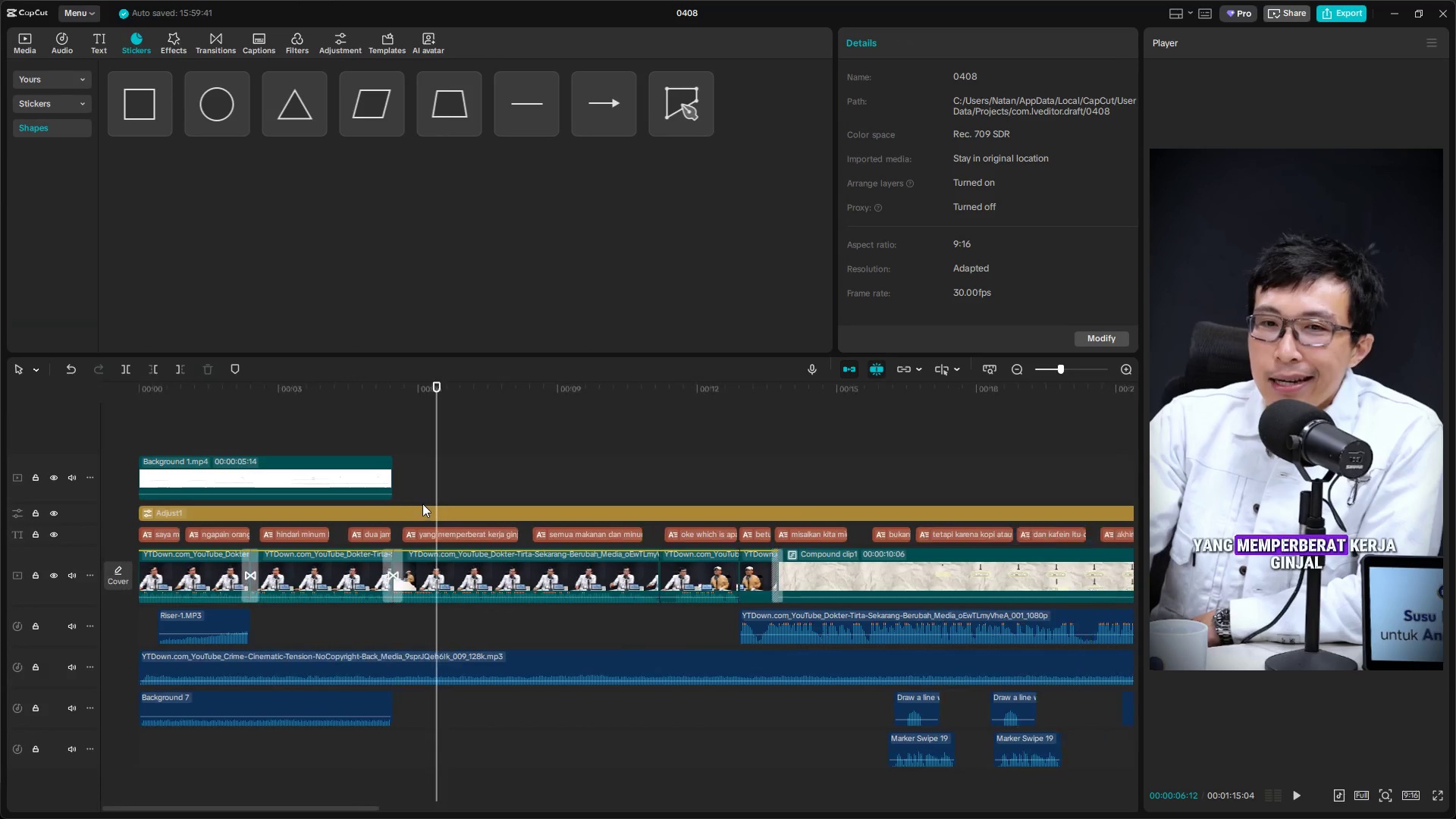 
scroll: coordinate [314, 641], scroll_direction: up, amount: 7.0
 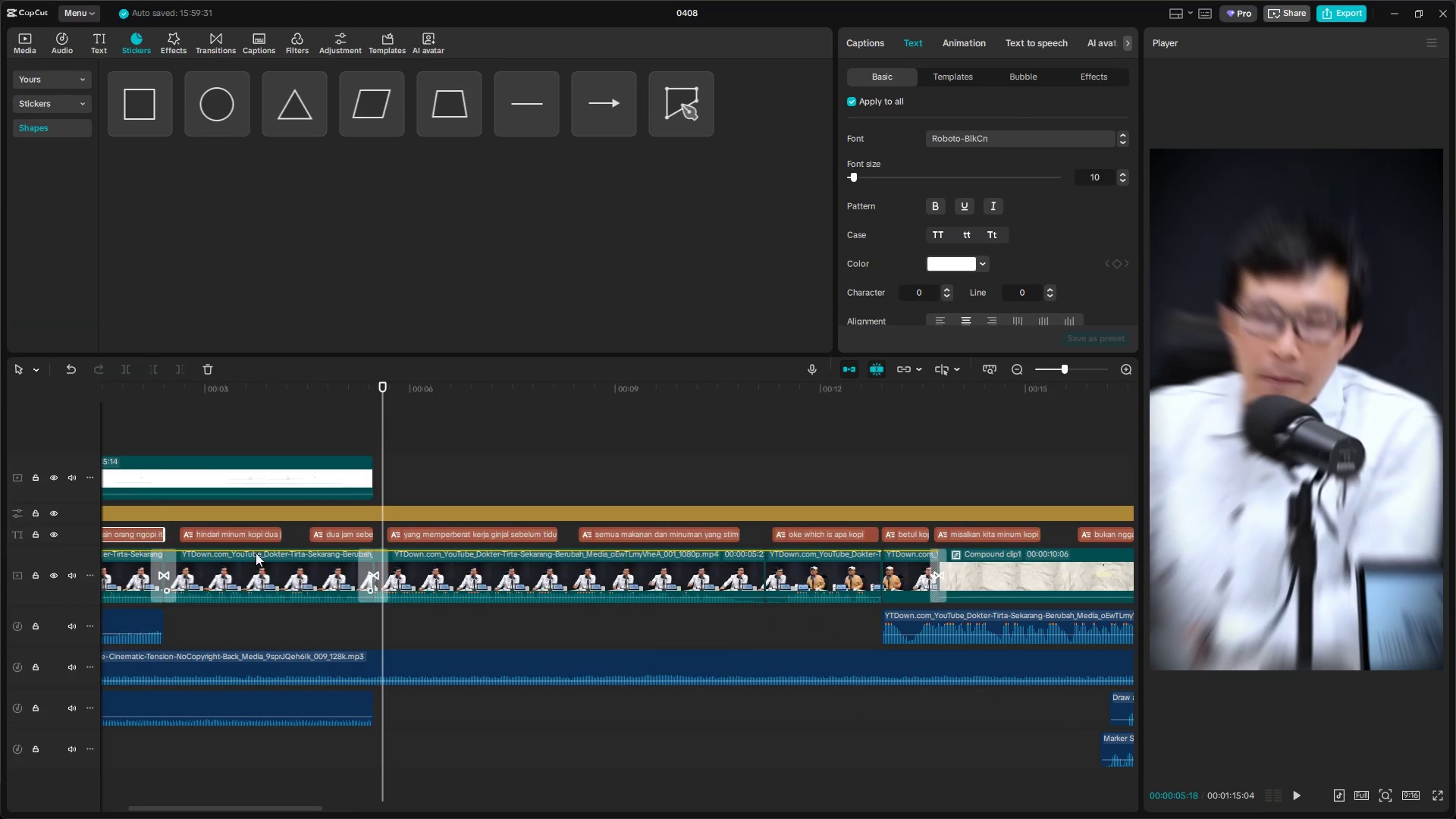 
left_click_drag(start_coordinate=[174, 533], to_coordinate=[326, 535])
 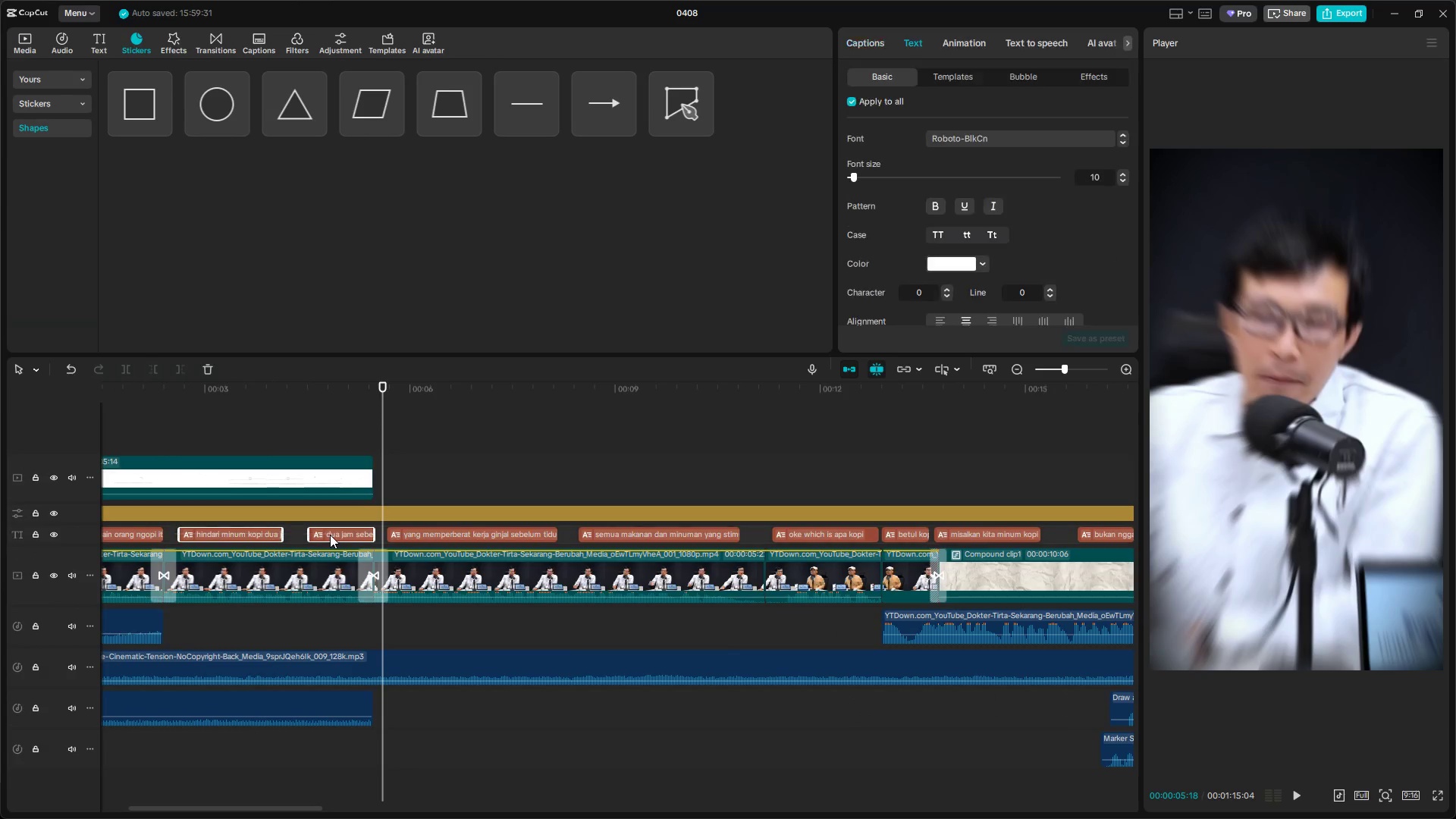 
left_click_drag(start_coordinate=[331, 535], to_coordinate=[325, 536])
 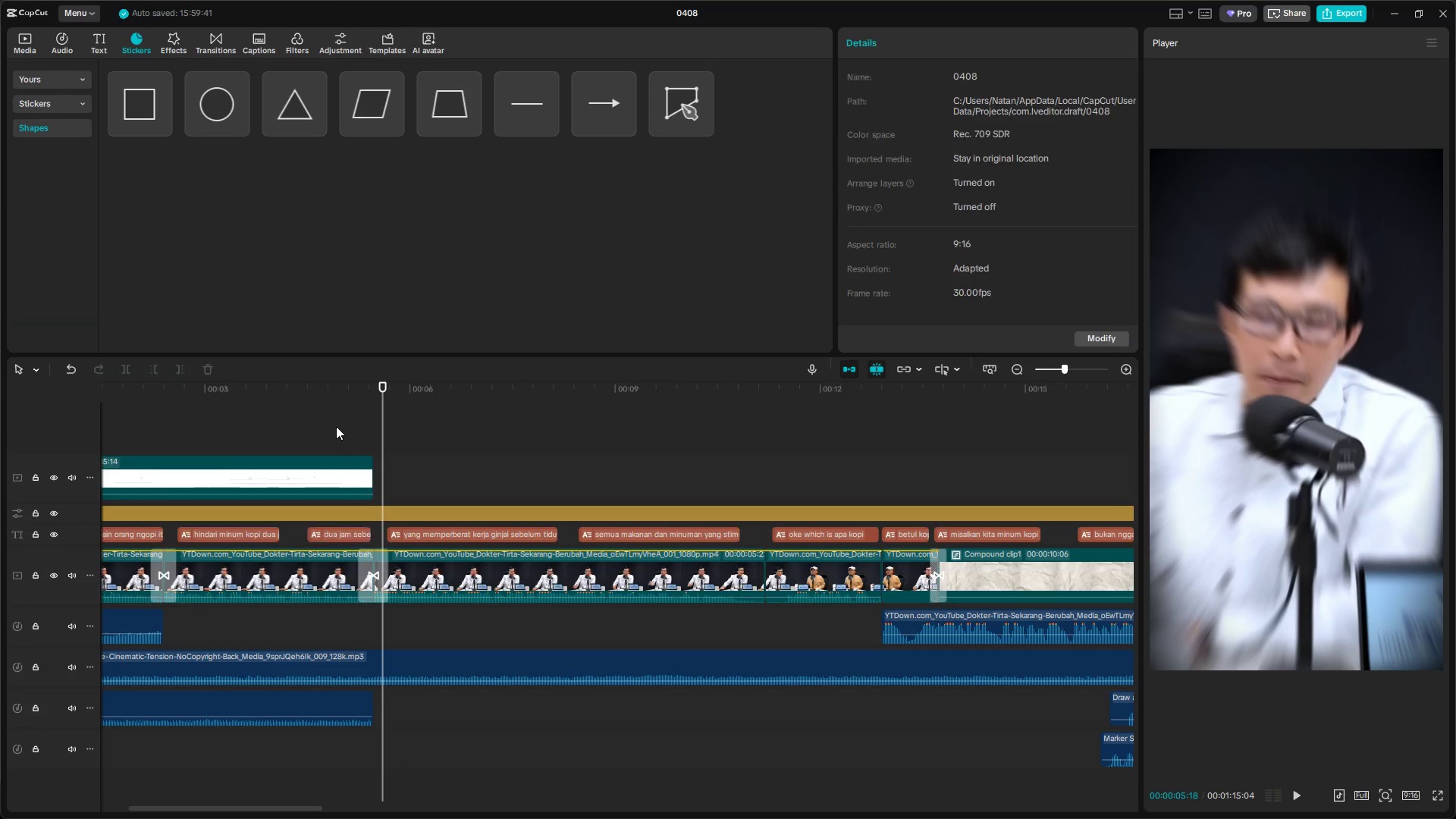 
key(Space)
 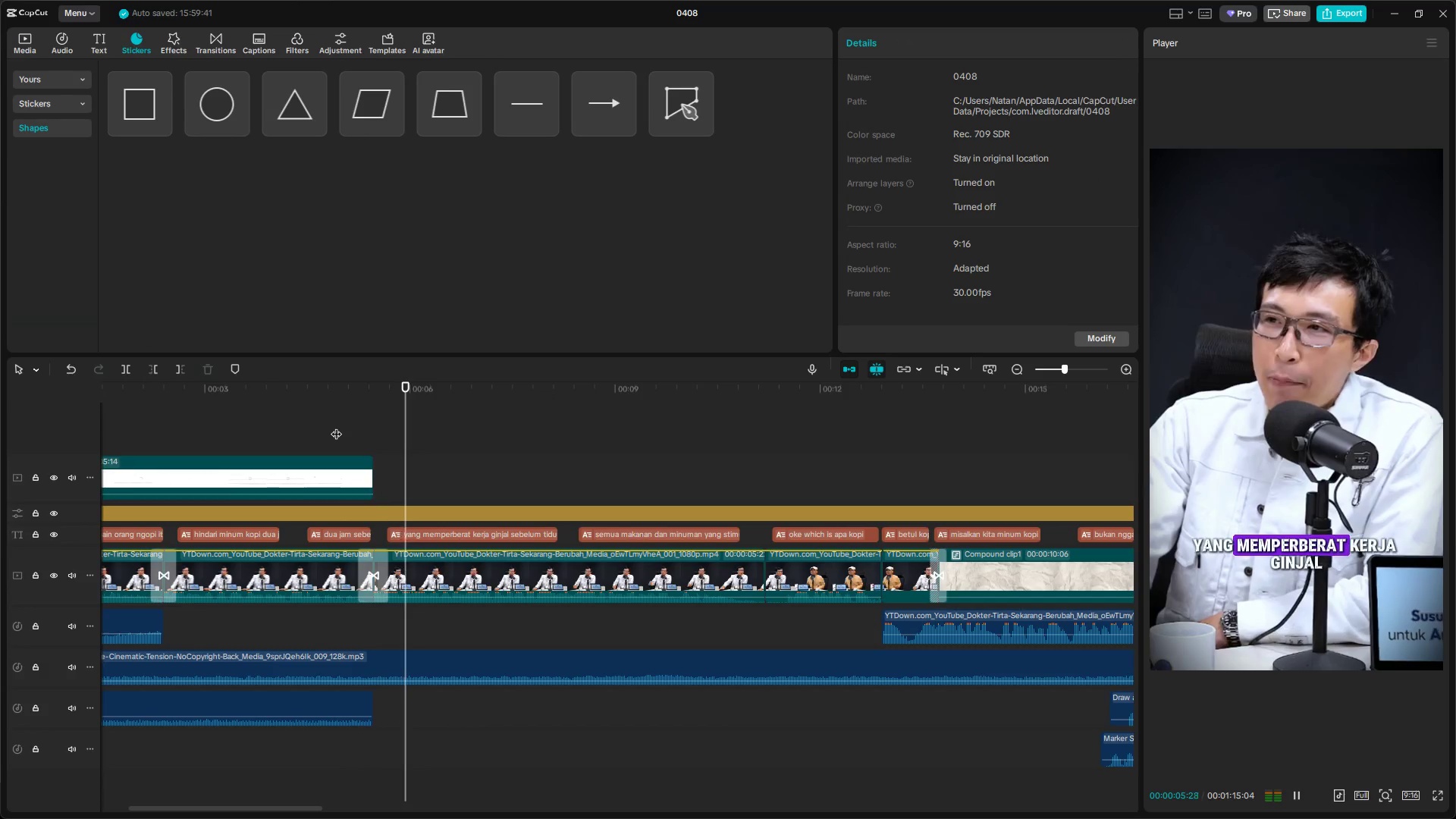 
key(Space)
 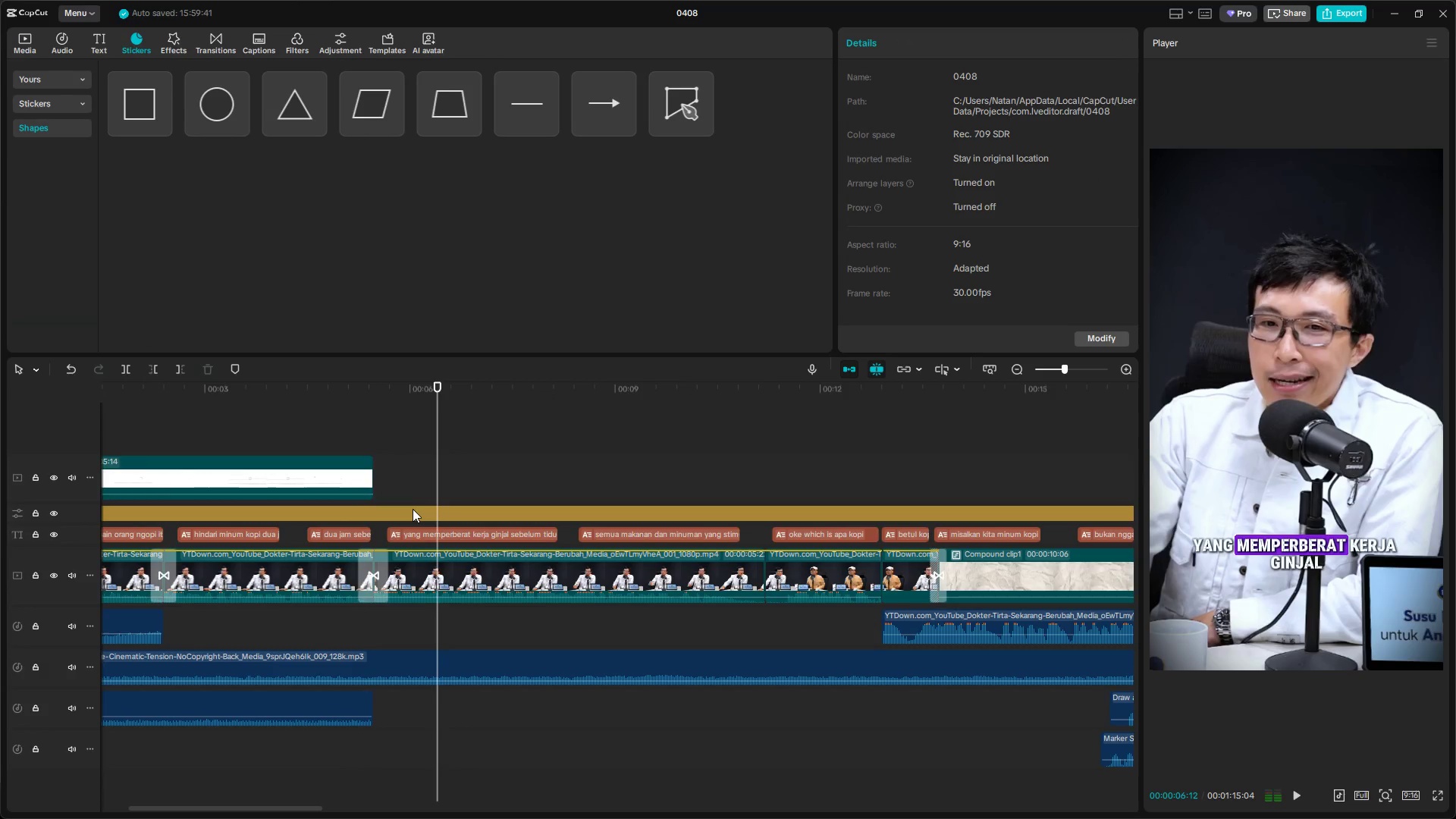 
hold_key(key=ControlLeft, duration=0.67)
scroll: coordinate [426, 504], scroll_direction: down, amount: 11.0
 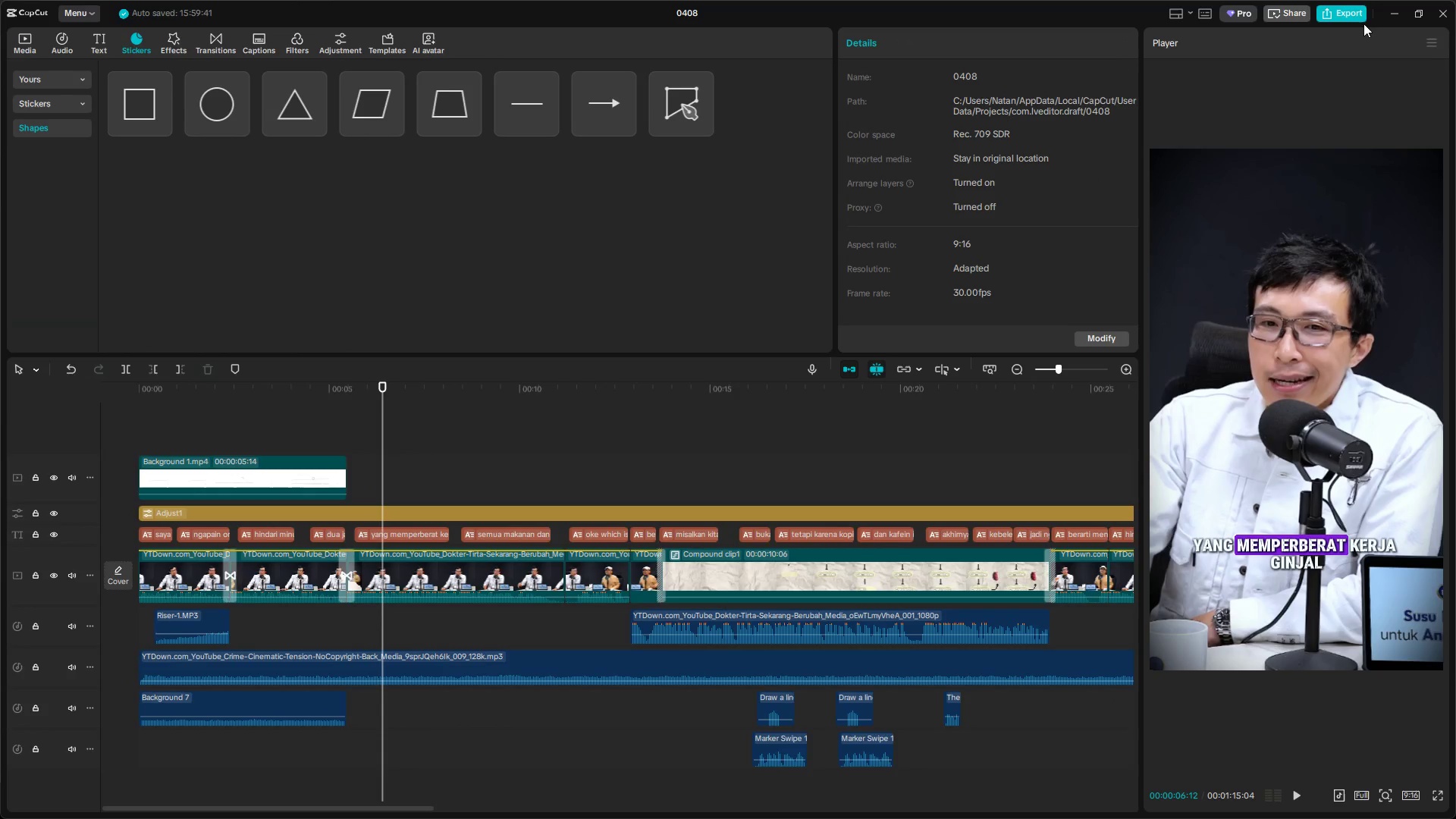 
left_click([1358, 13])
 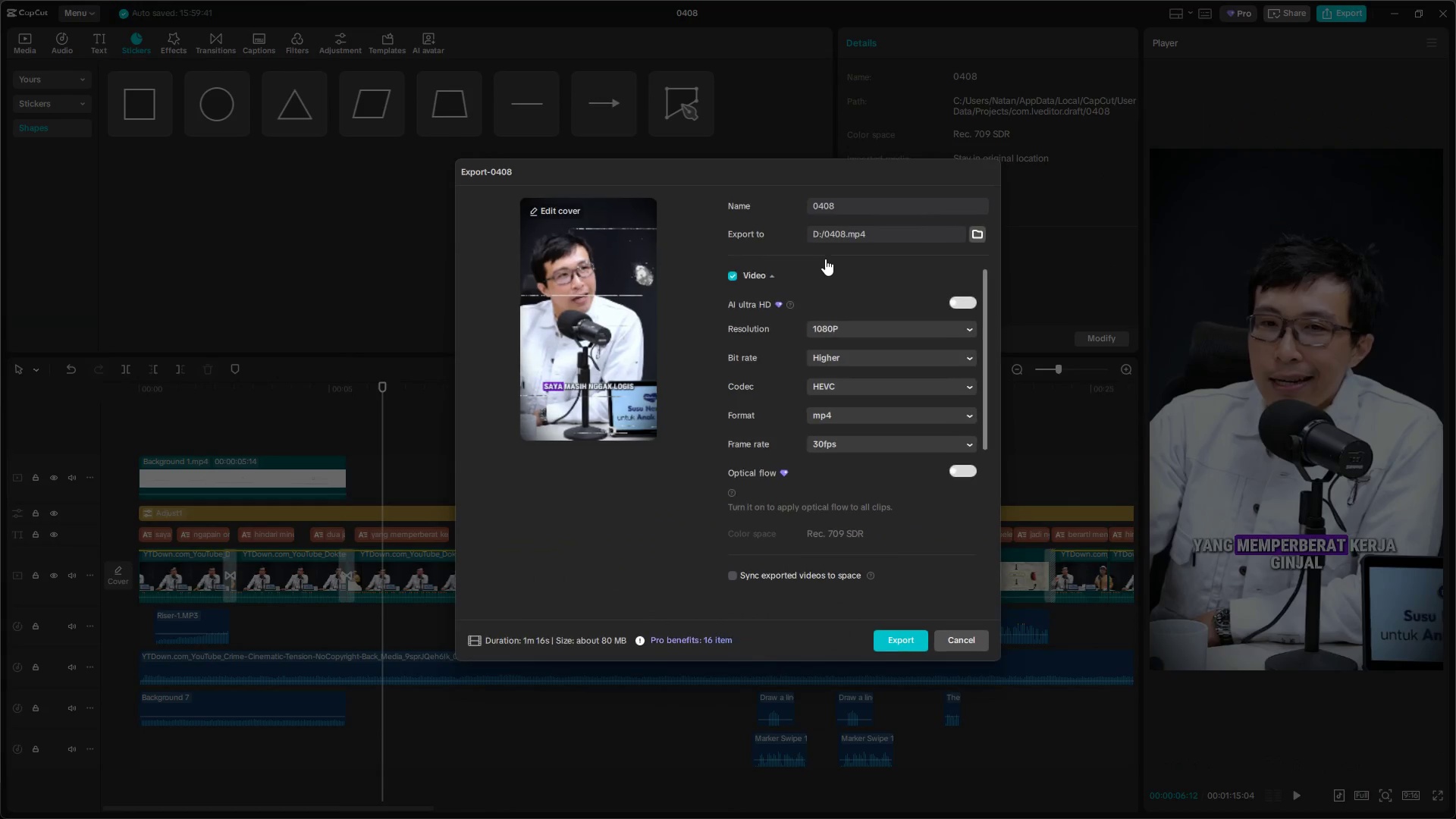 
left_click_drag(start_coordinate=[849, 210], to_coordinate=[774, 211])
 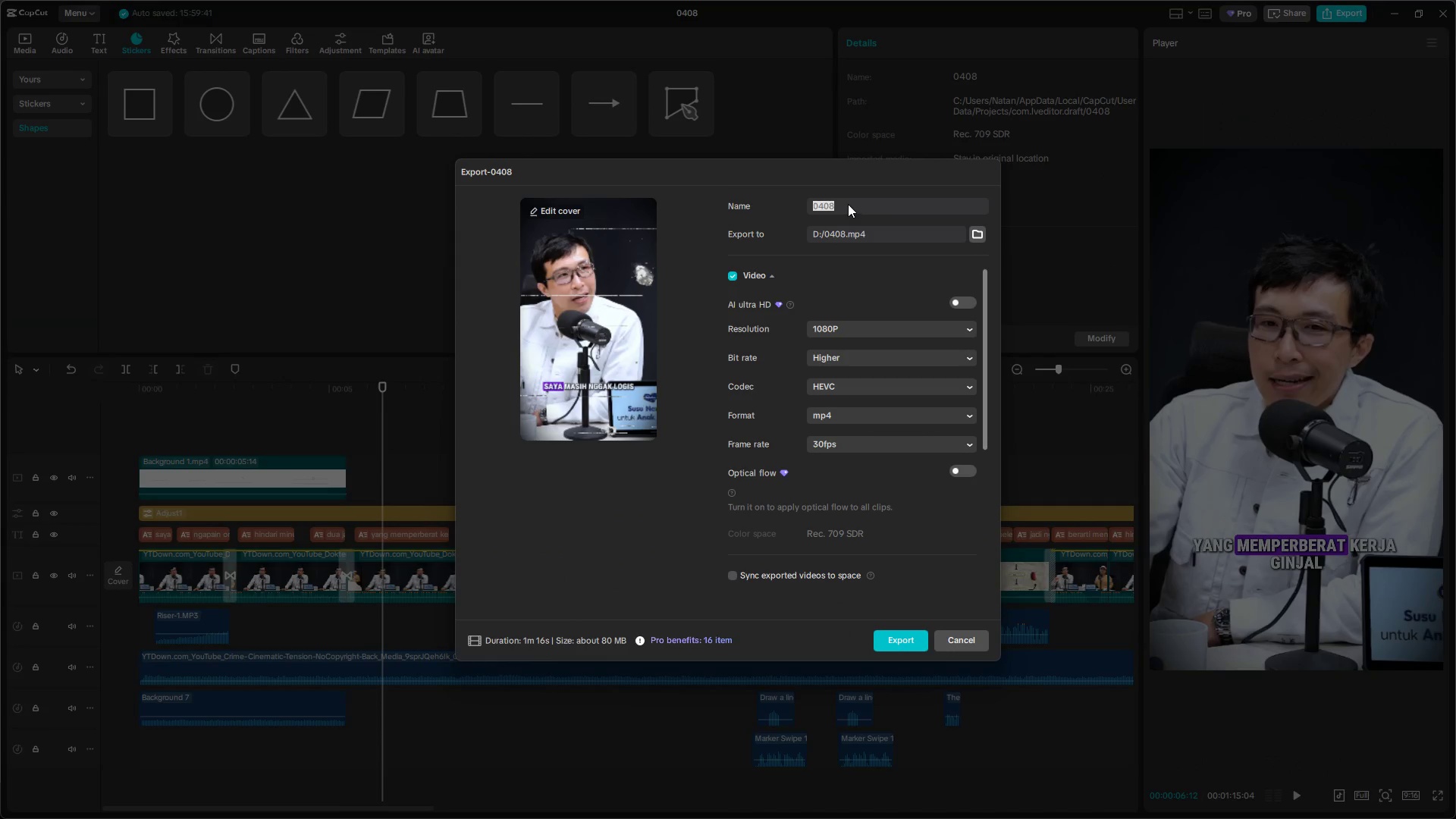 
key(Control+ControlLeft)
 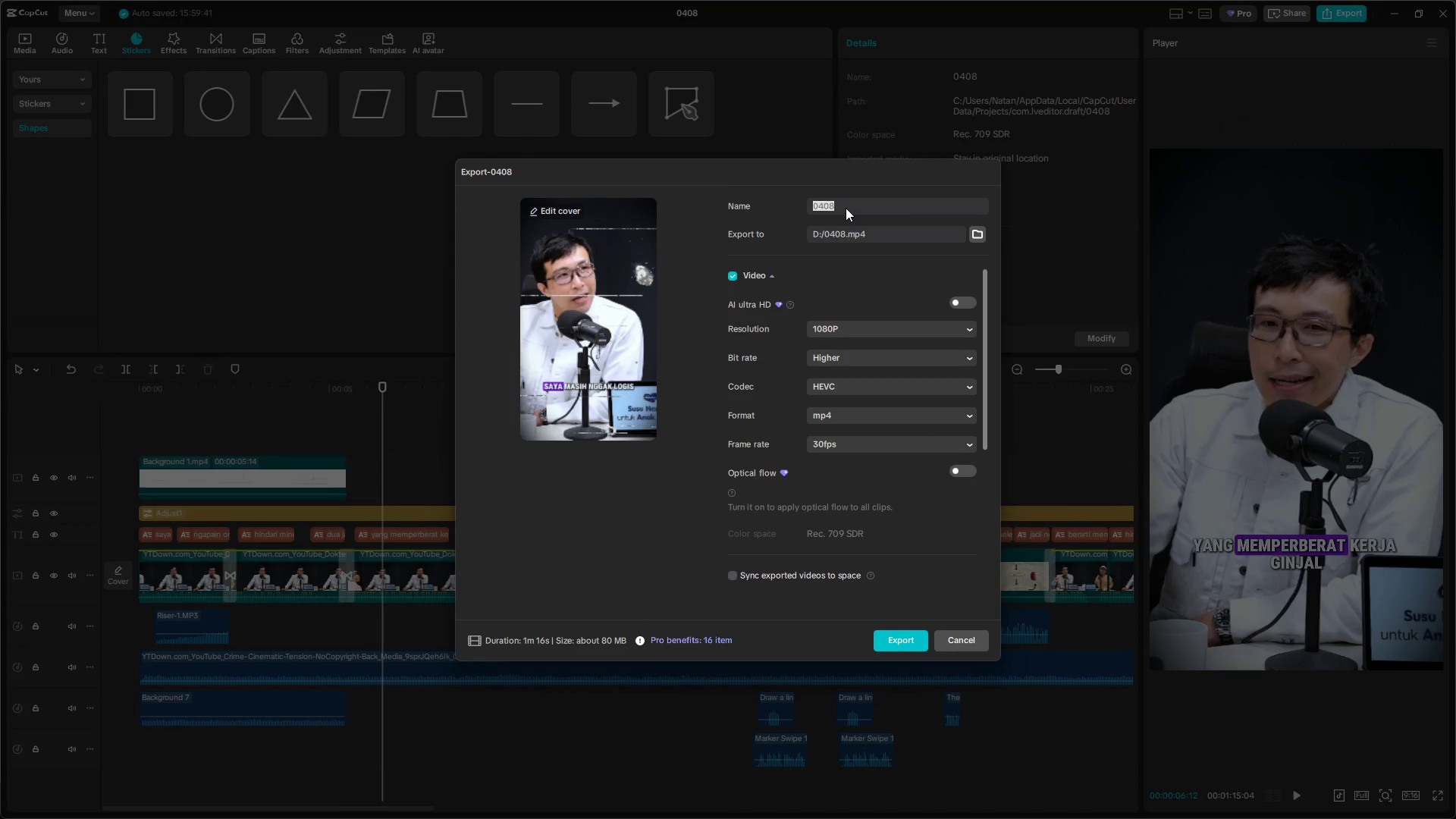 
key(Control+V)
 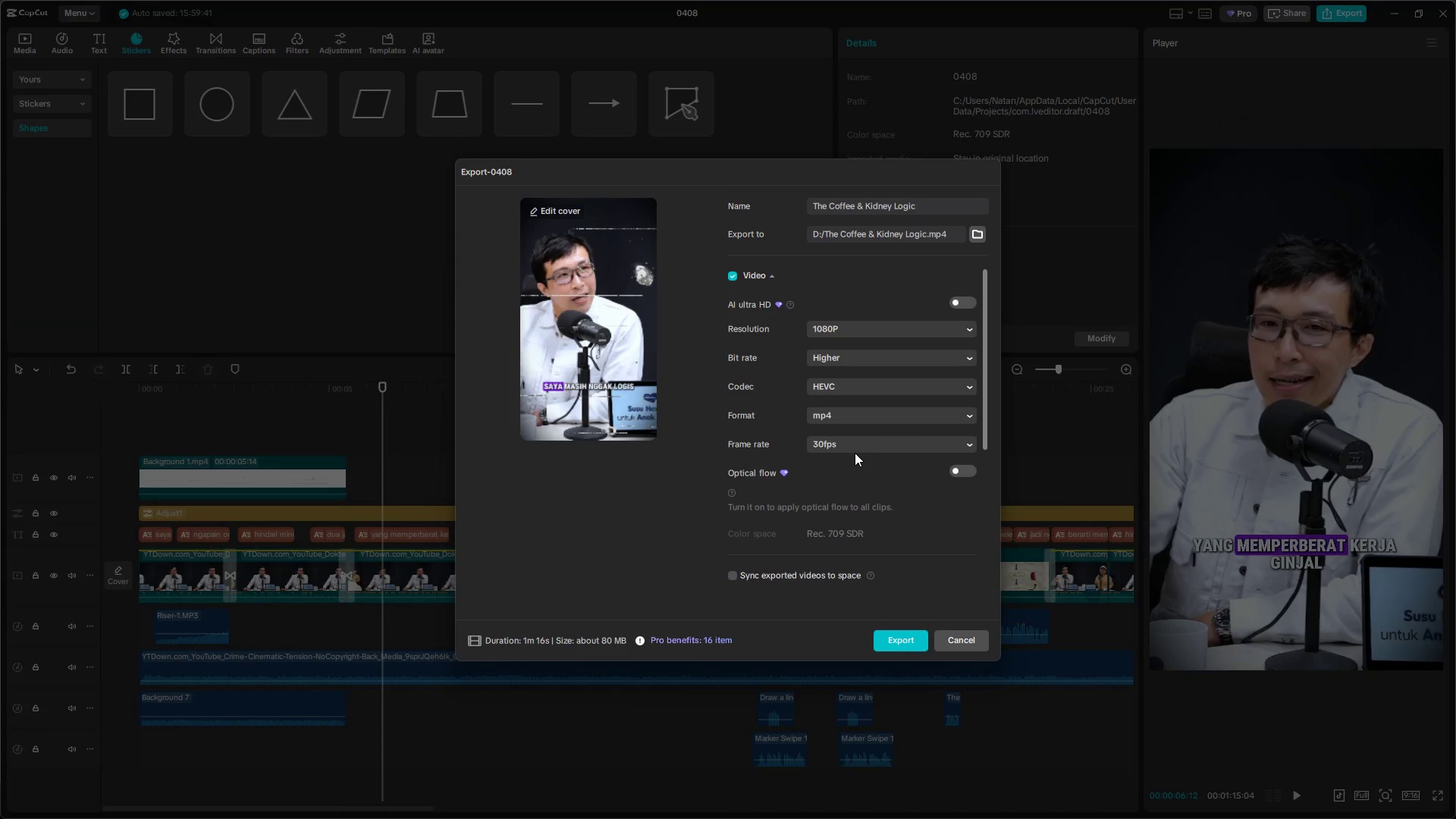 
left_click([852, 450])
 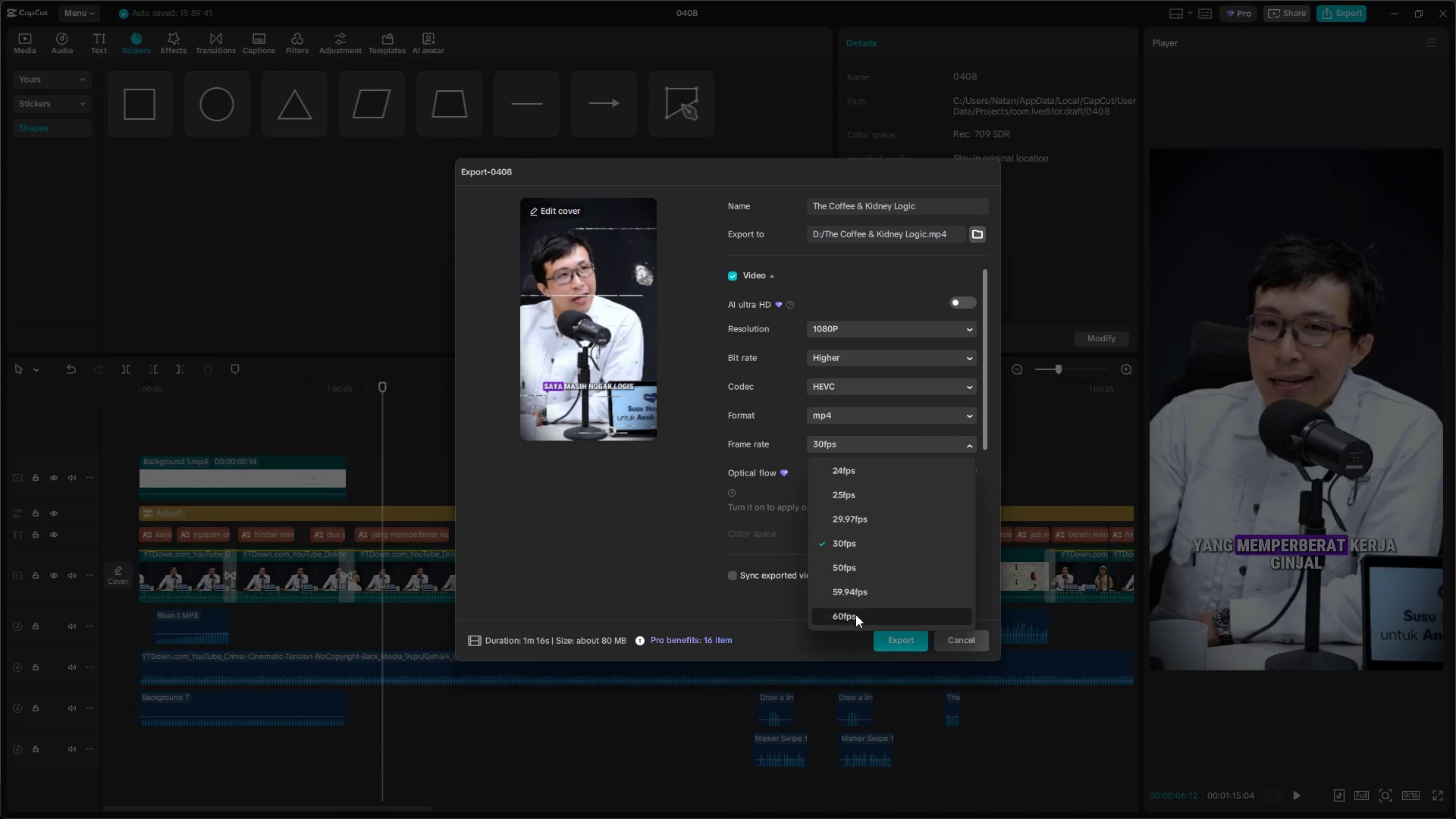 
double_click([906, 645])
 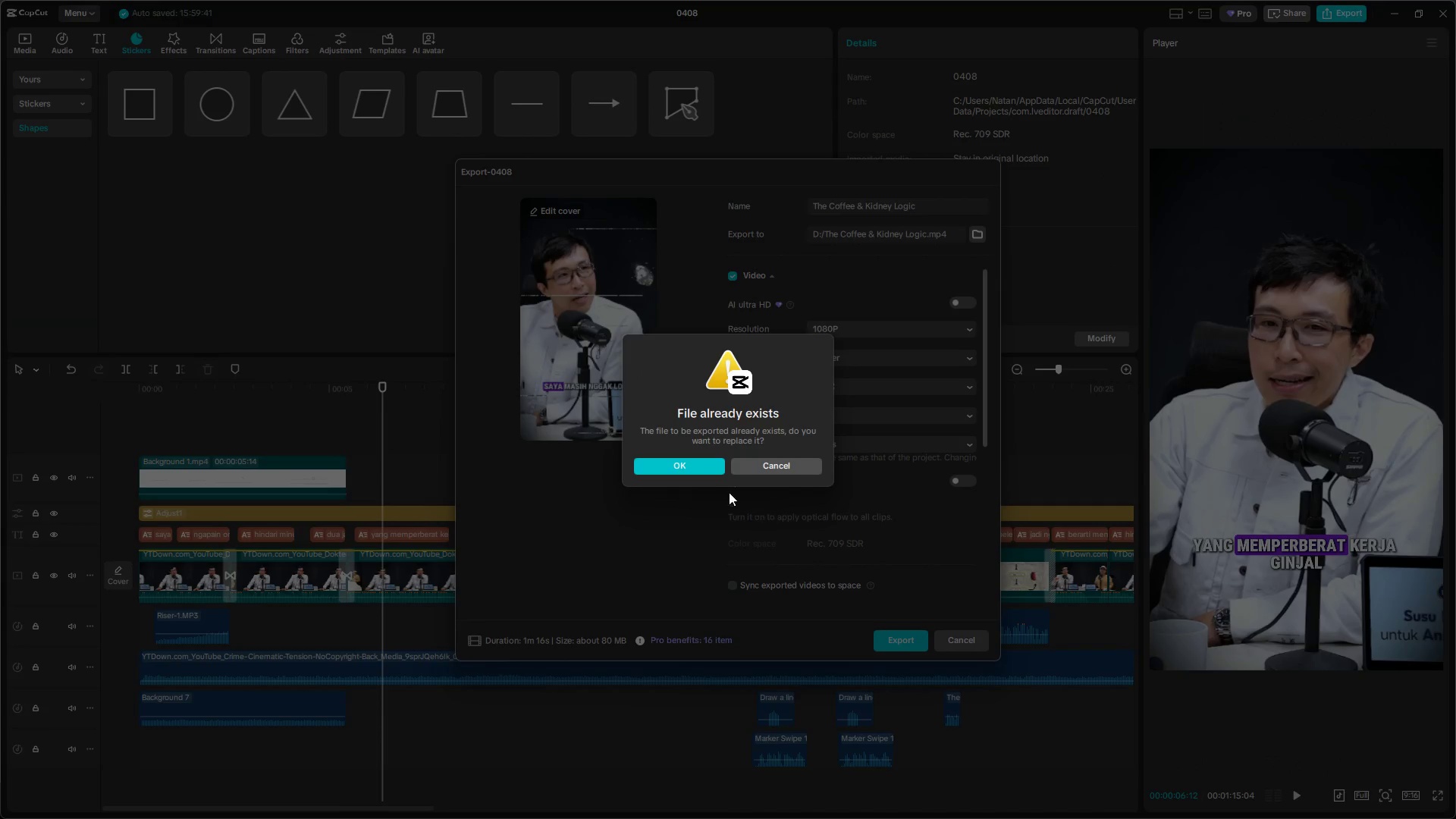 
left_click([698, 462])
 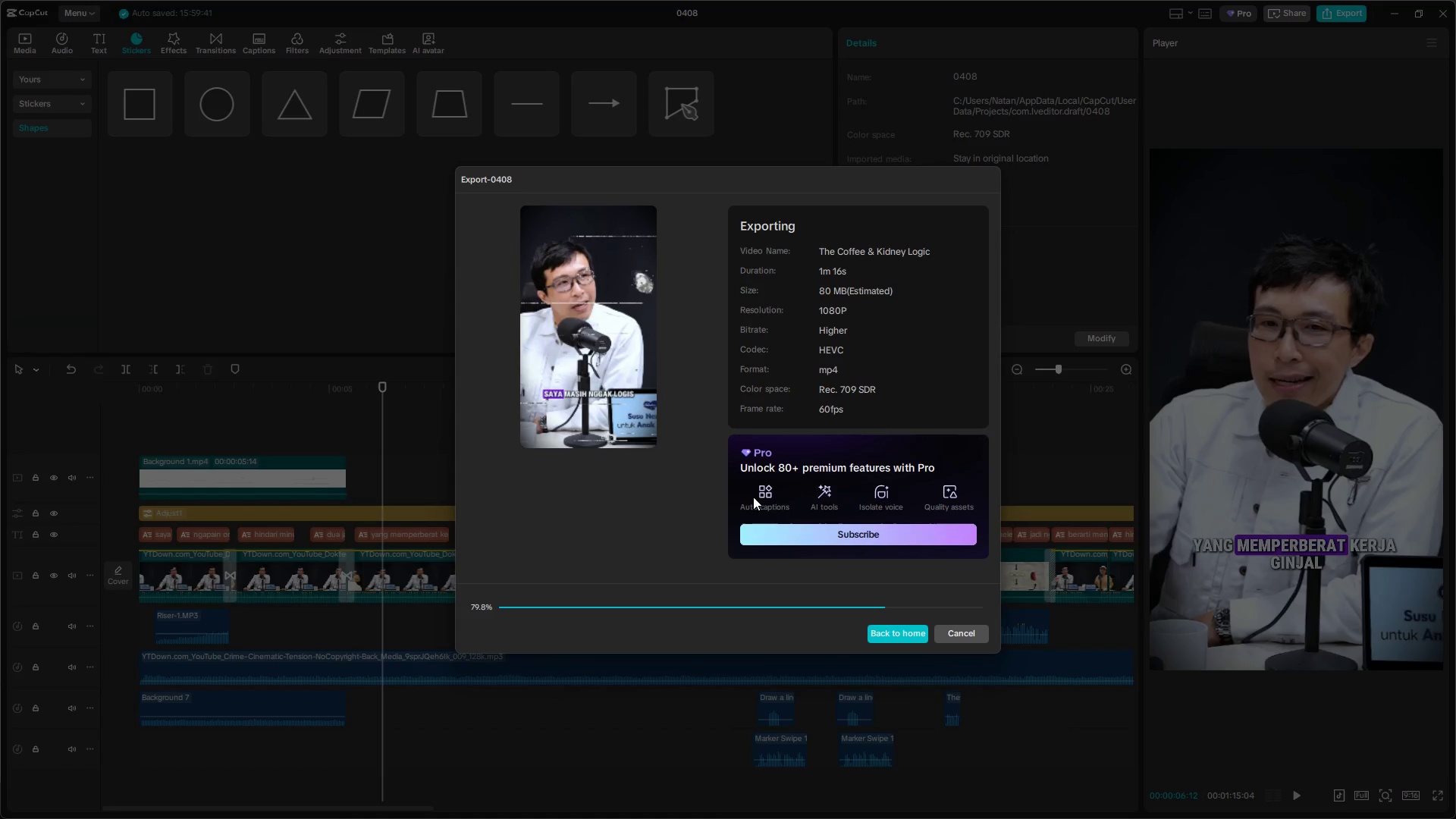 
wait(79.77)
 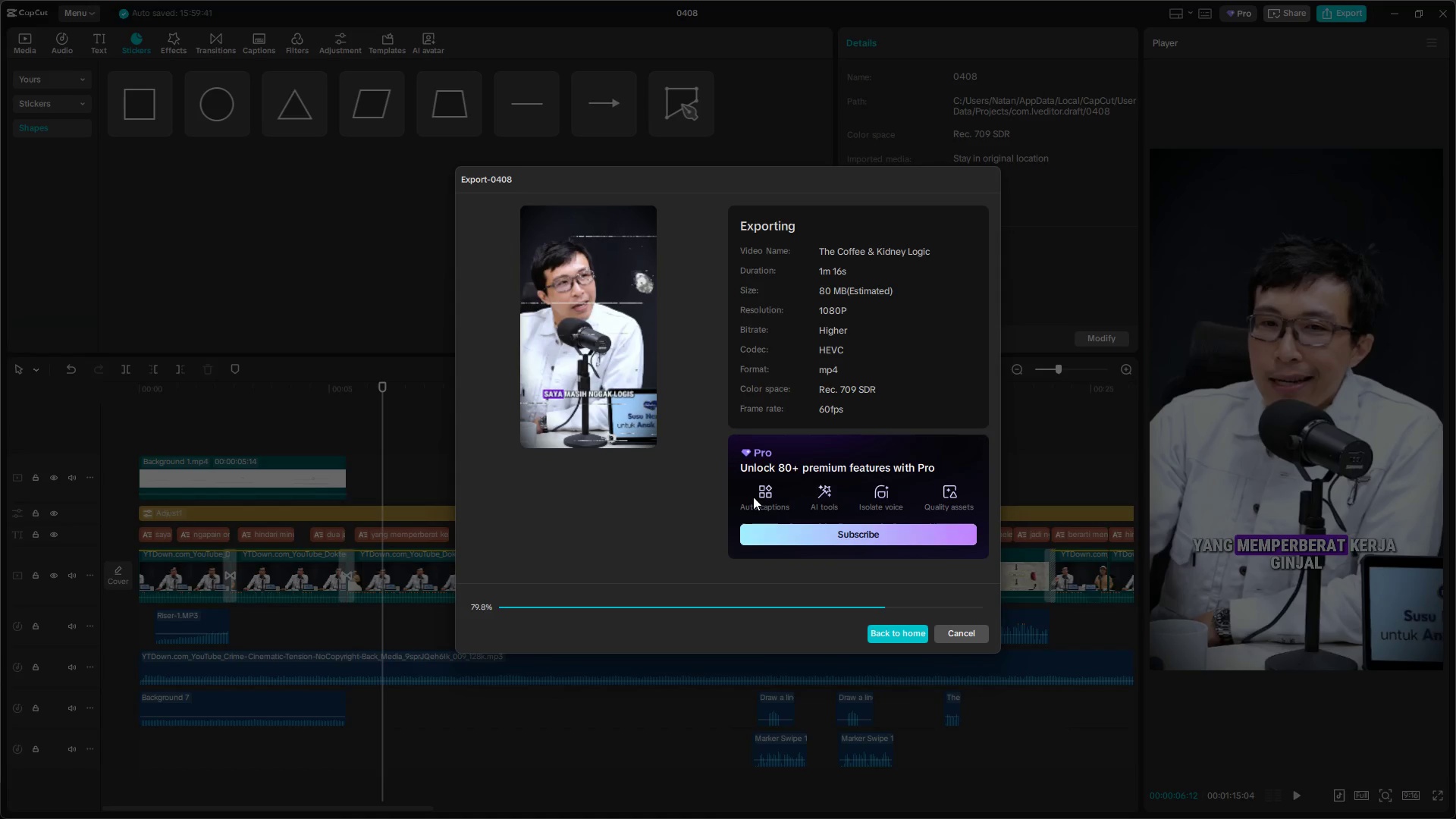 
key(Alt+AltLeft)
 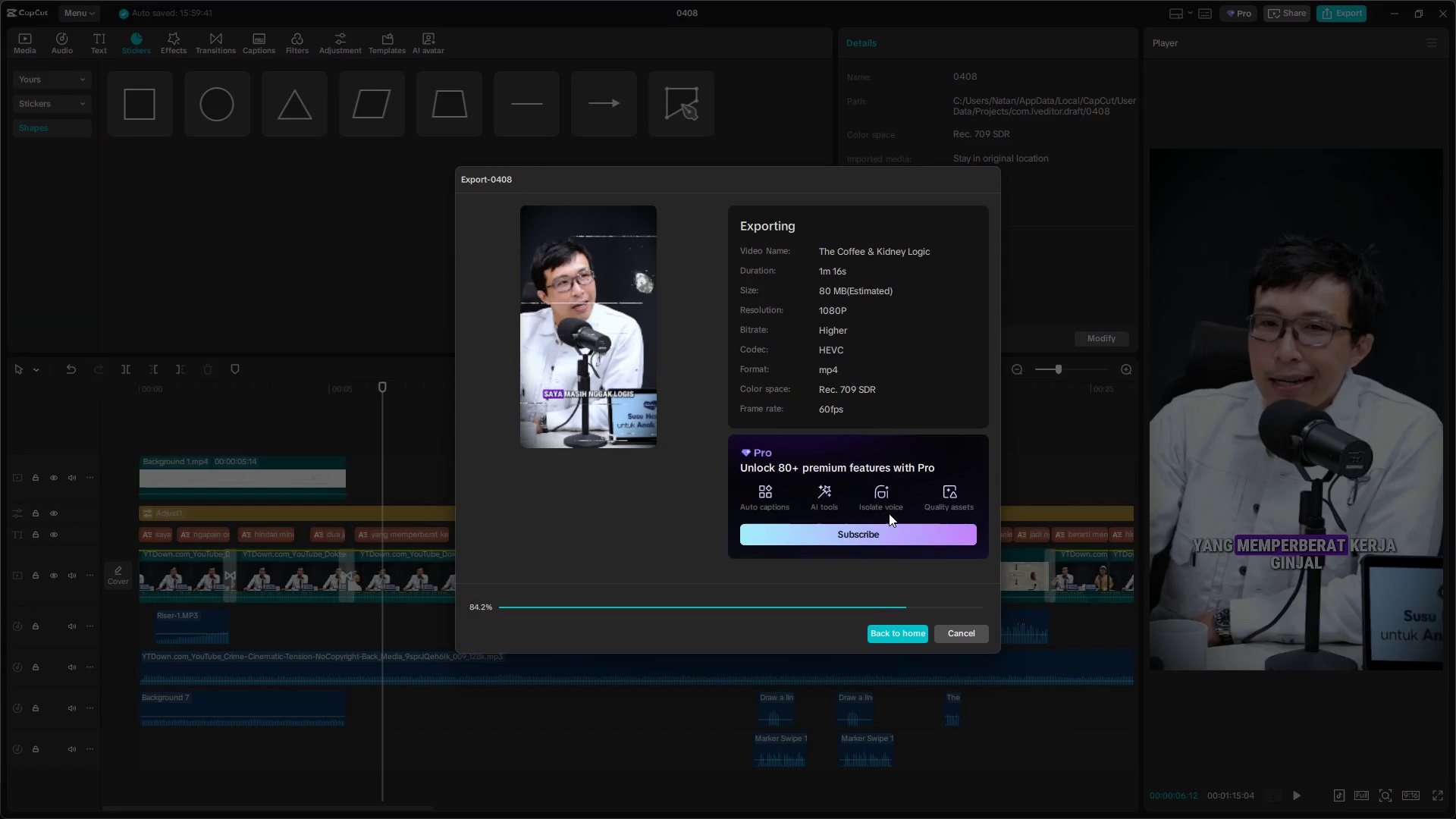 
key(Alt+Tab)